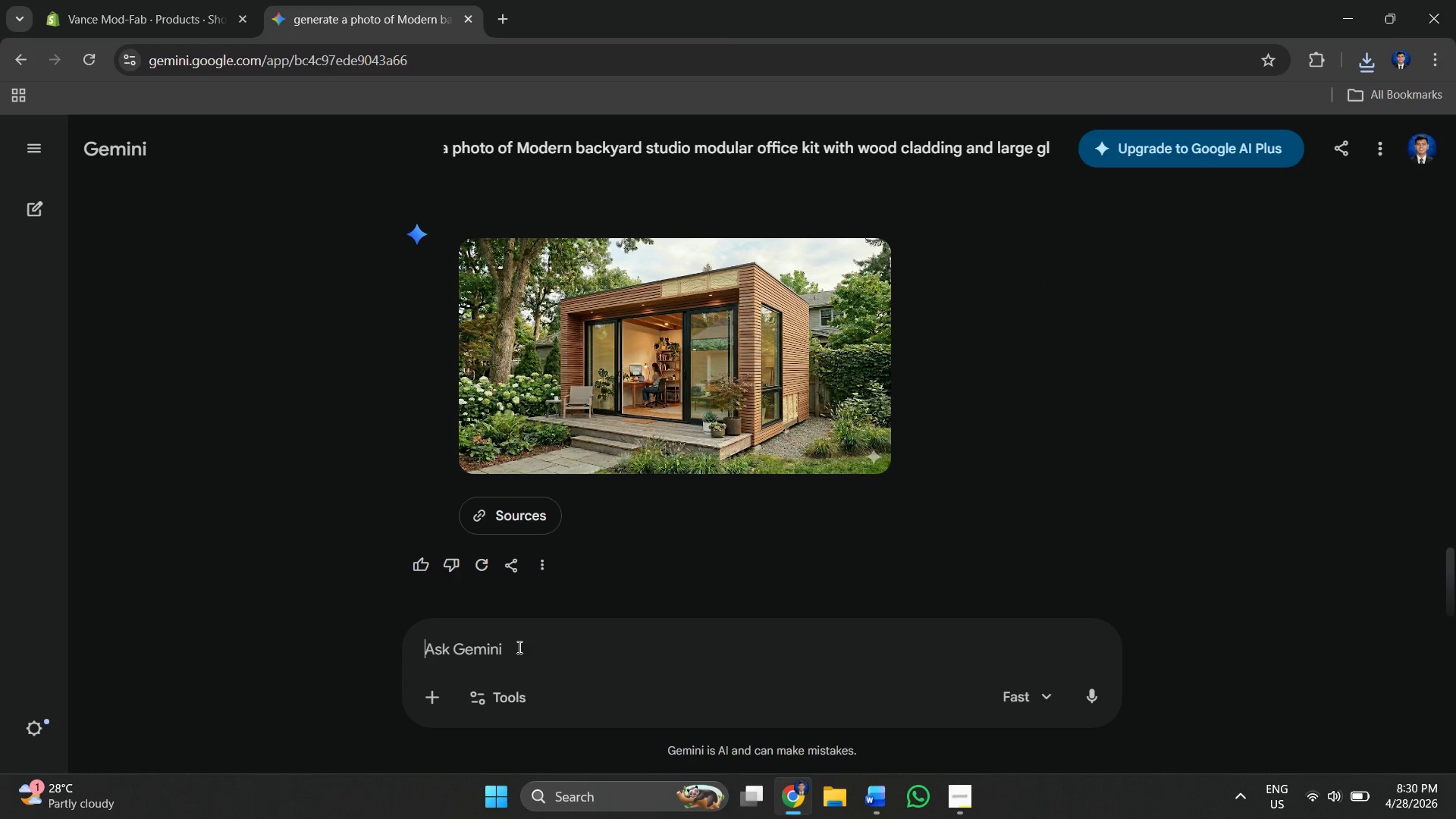 
key(Control+V)
 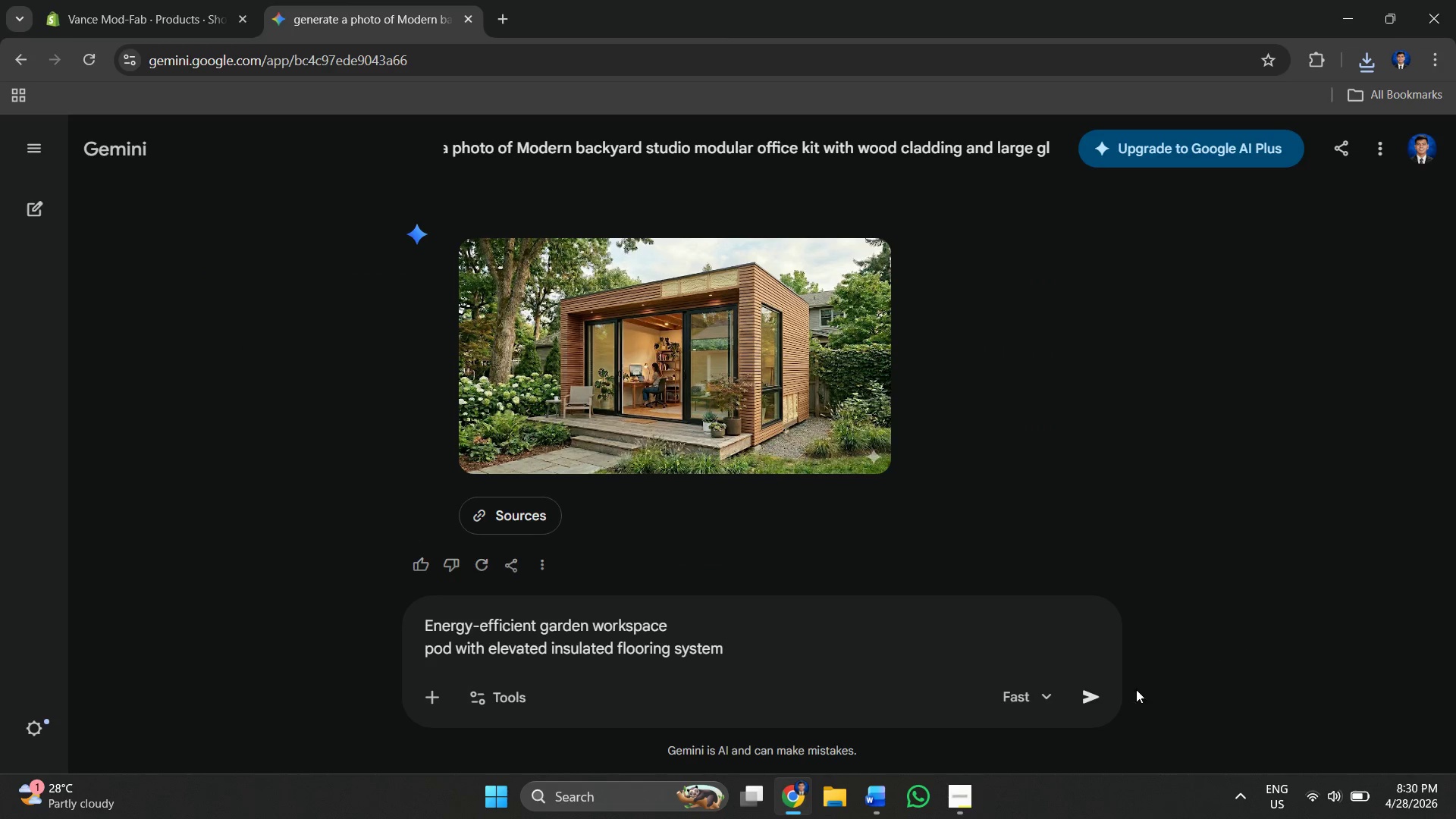 
left_click([1086, 703])
 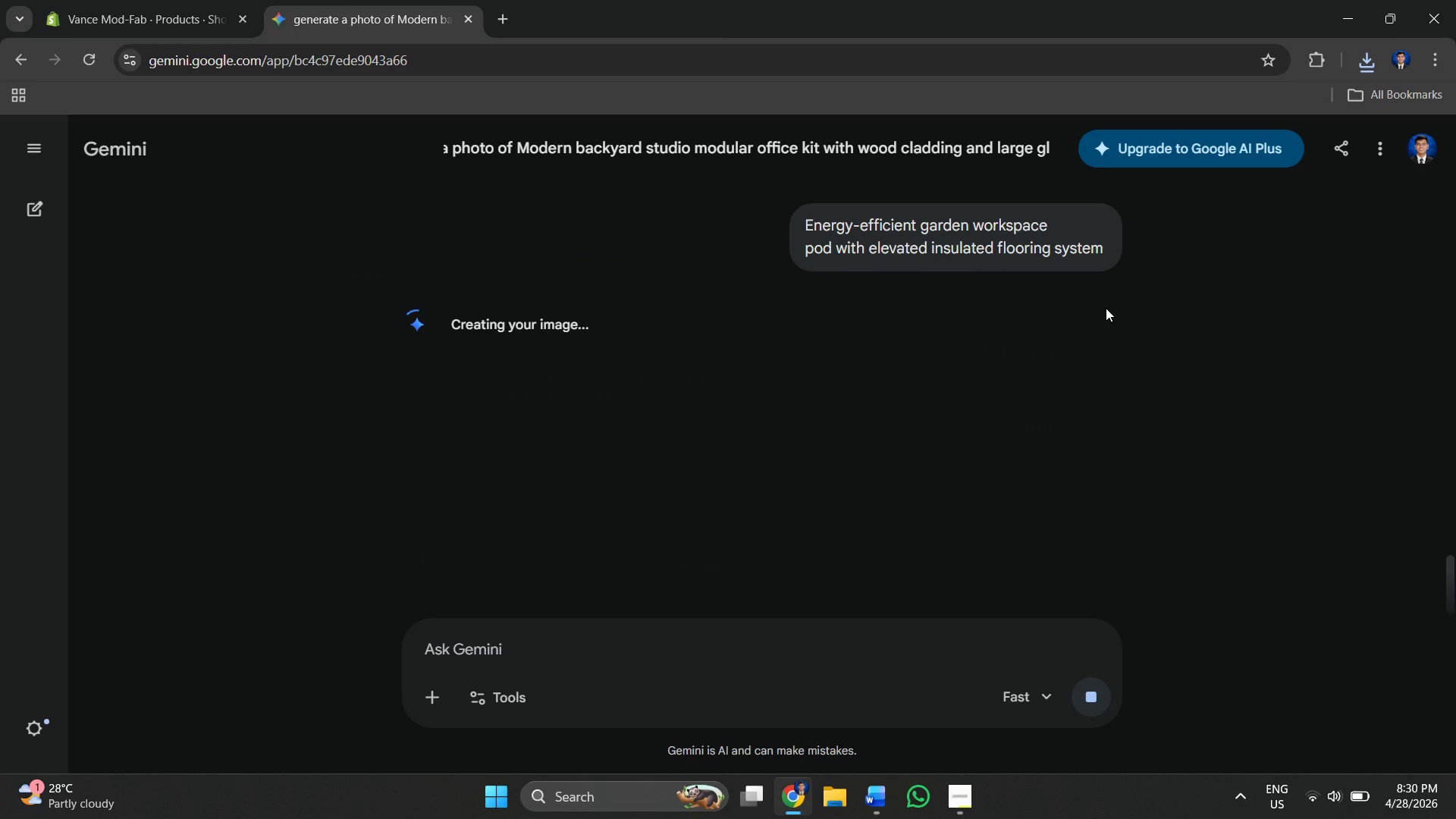 
left_click([496, 13])
 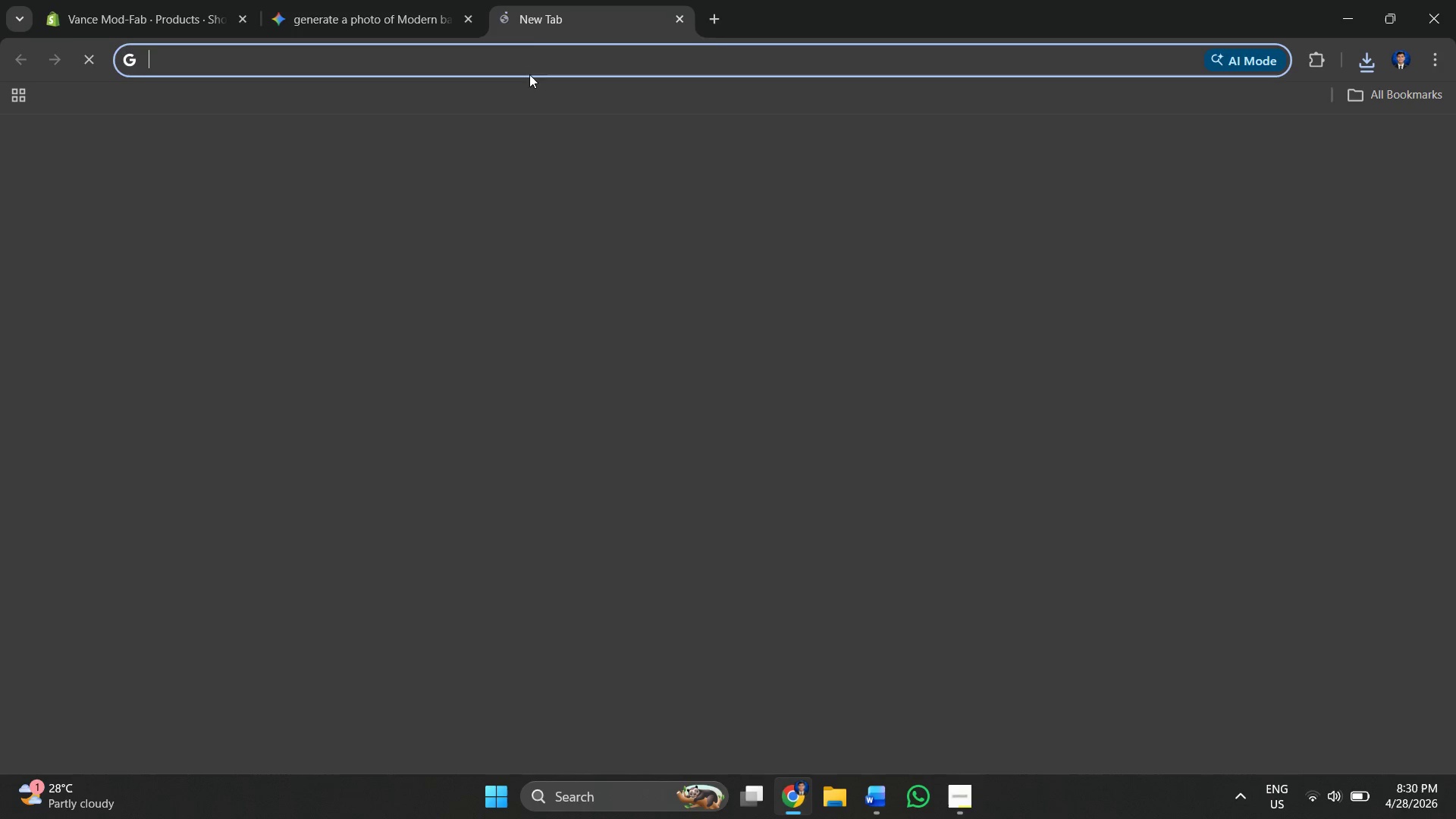 
left_click([532, 52])
 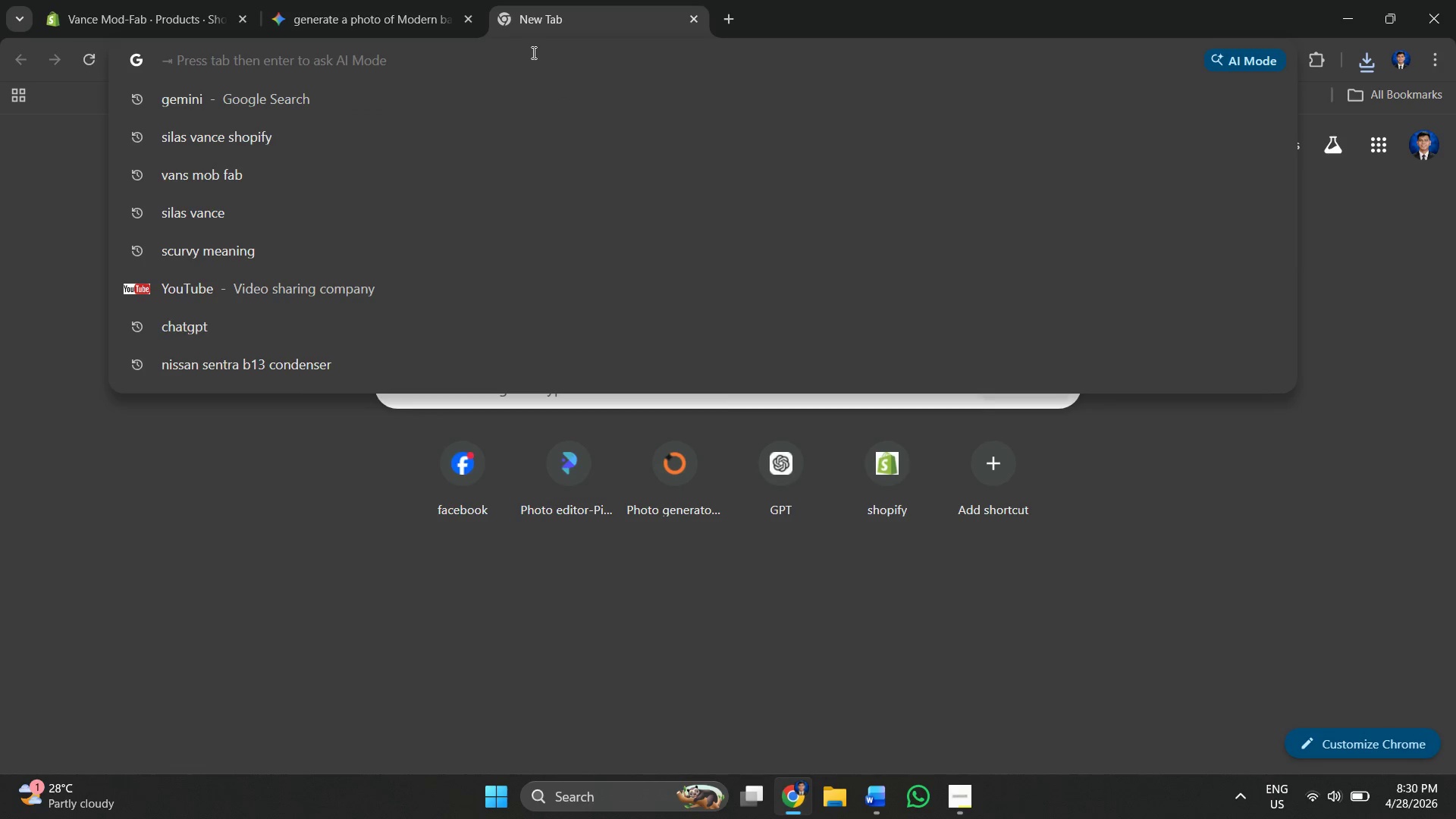 
type(pod i )
key(Backspace)
type(image )
 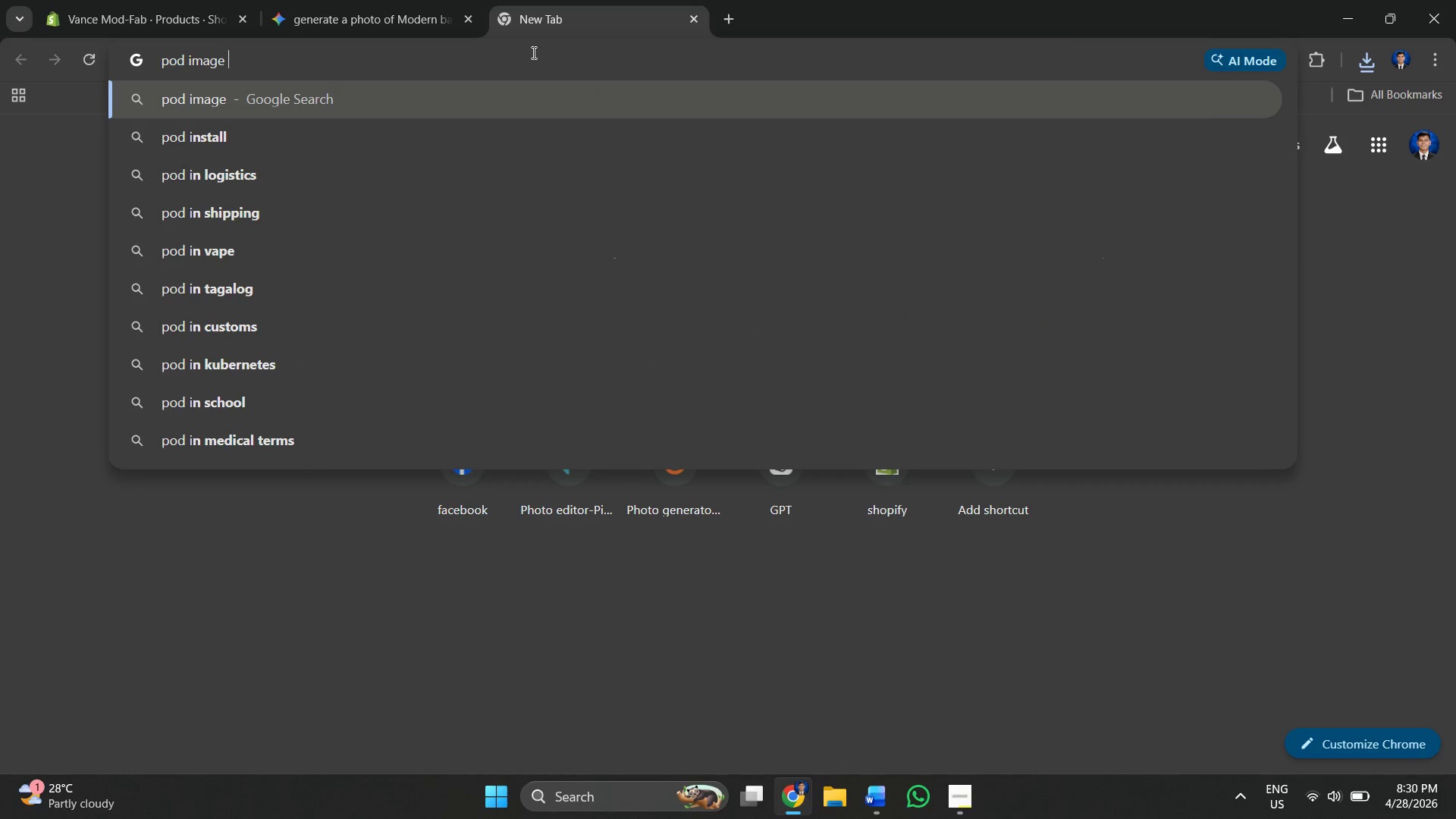 
key(Enter)
 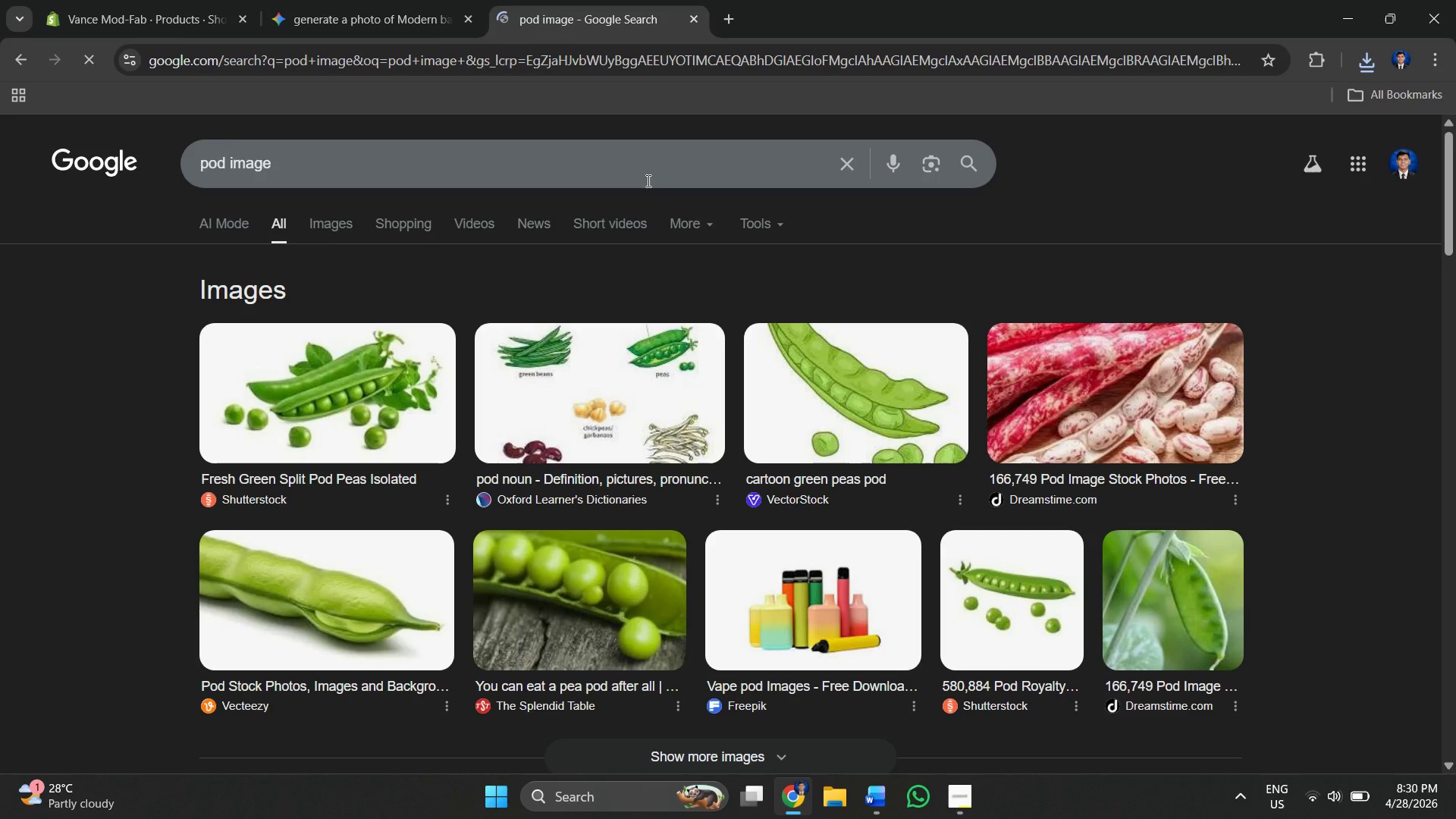 
scroll: coordinate [312, 291], scroll_direction: down, amount: 7.0
 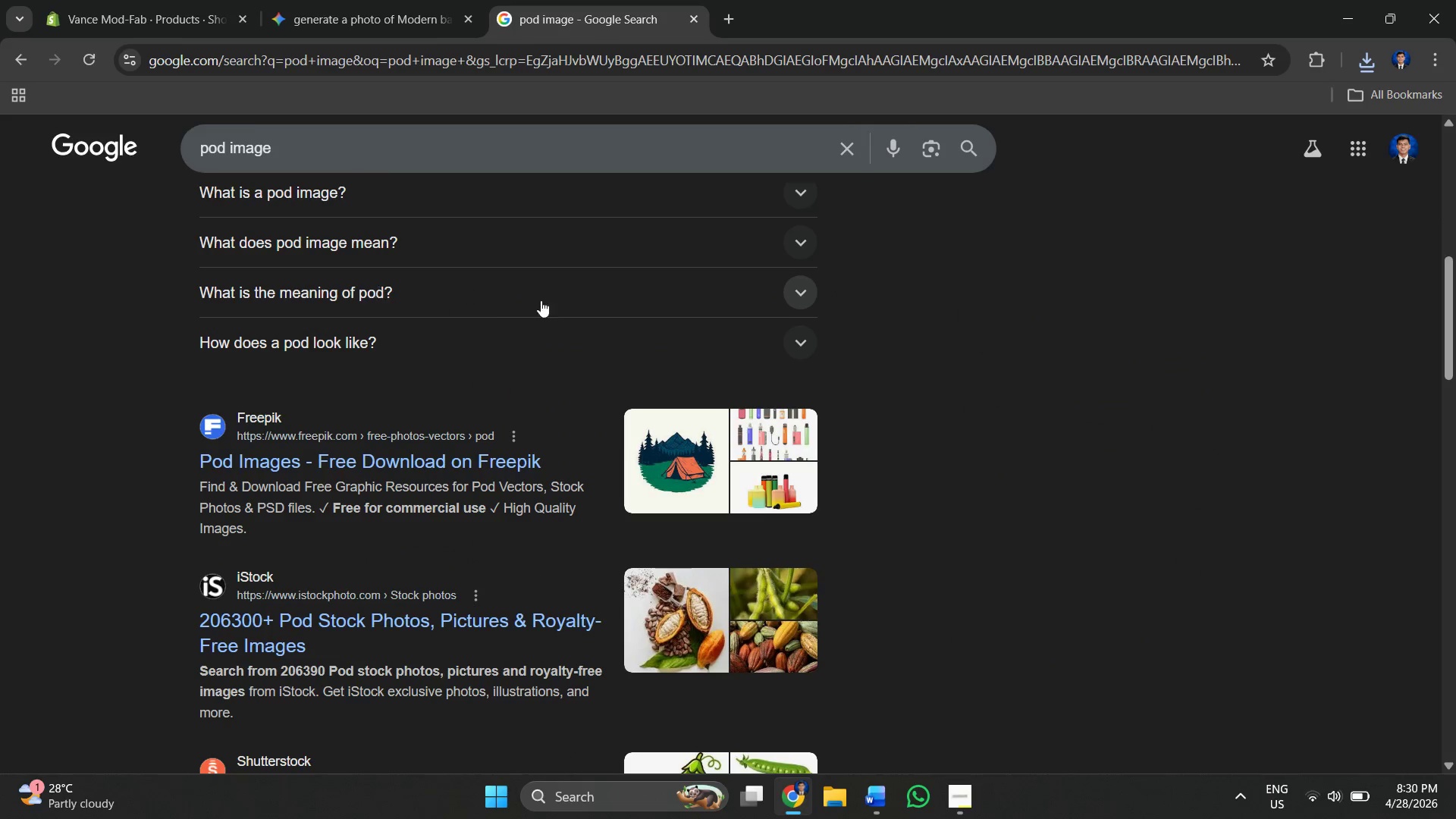 
scroll: coordinate [465, 295], scroll_direction: up, amount: 7.0
 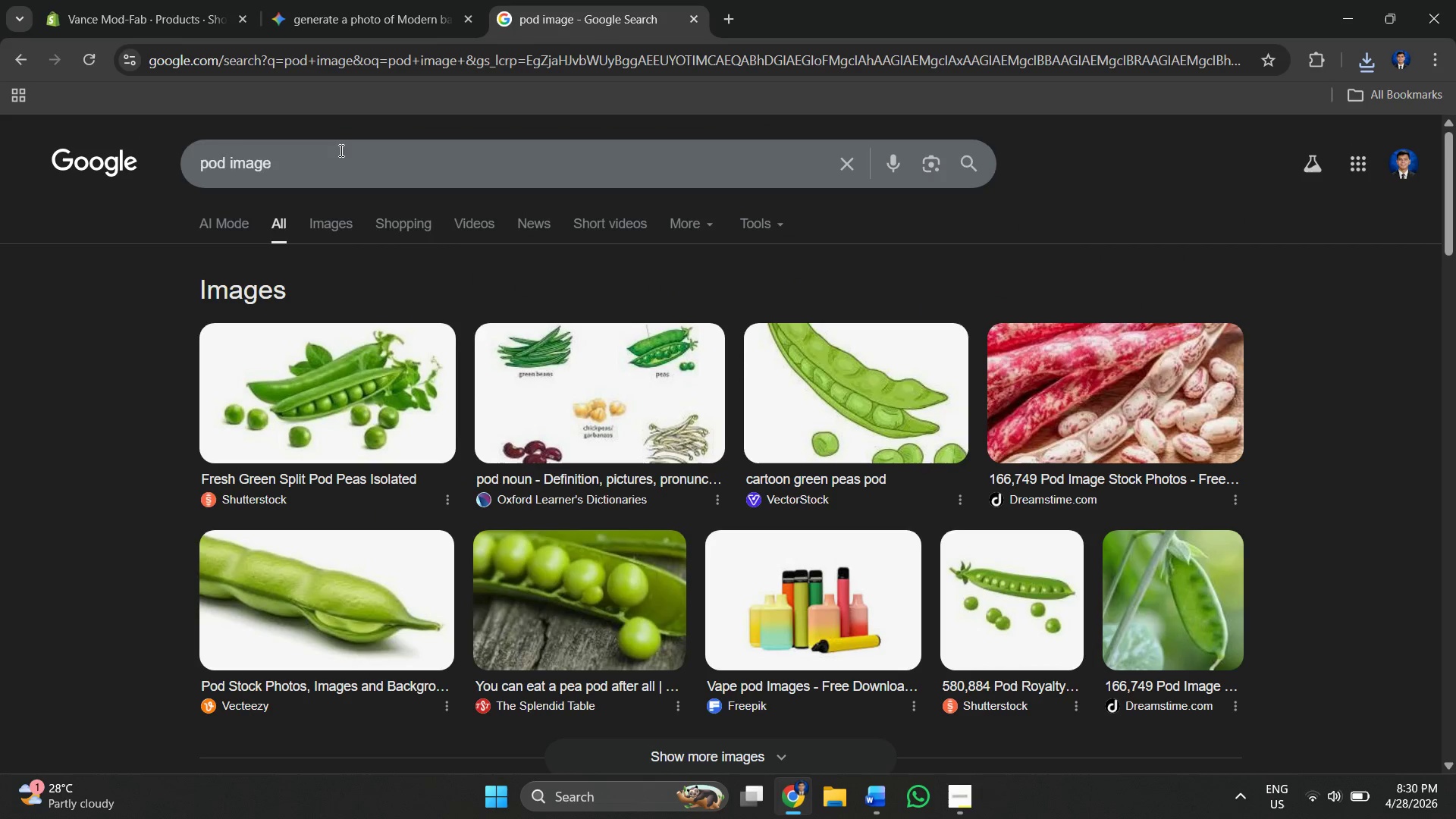 
left_click([337, 148])
 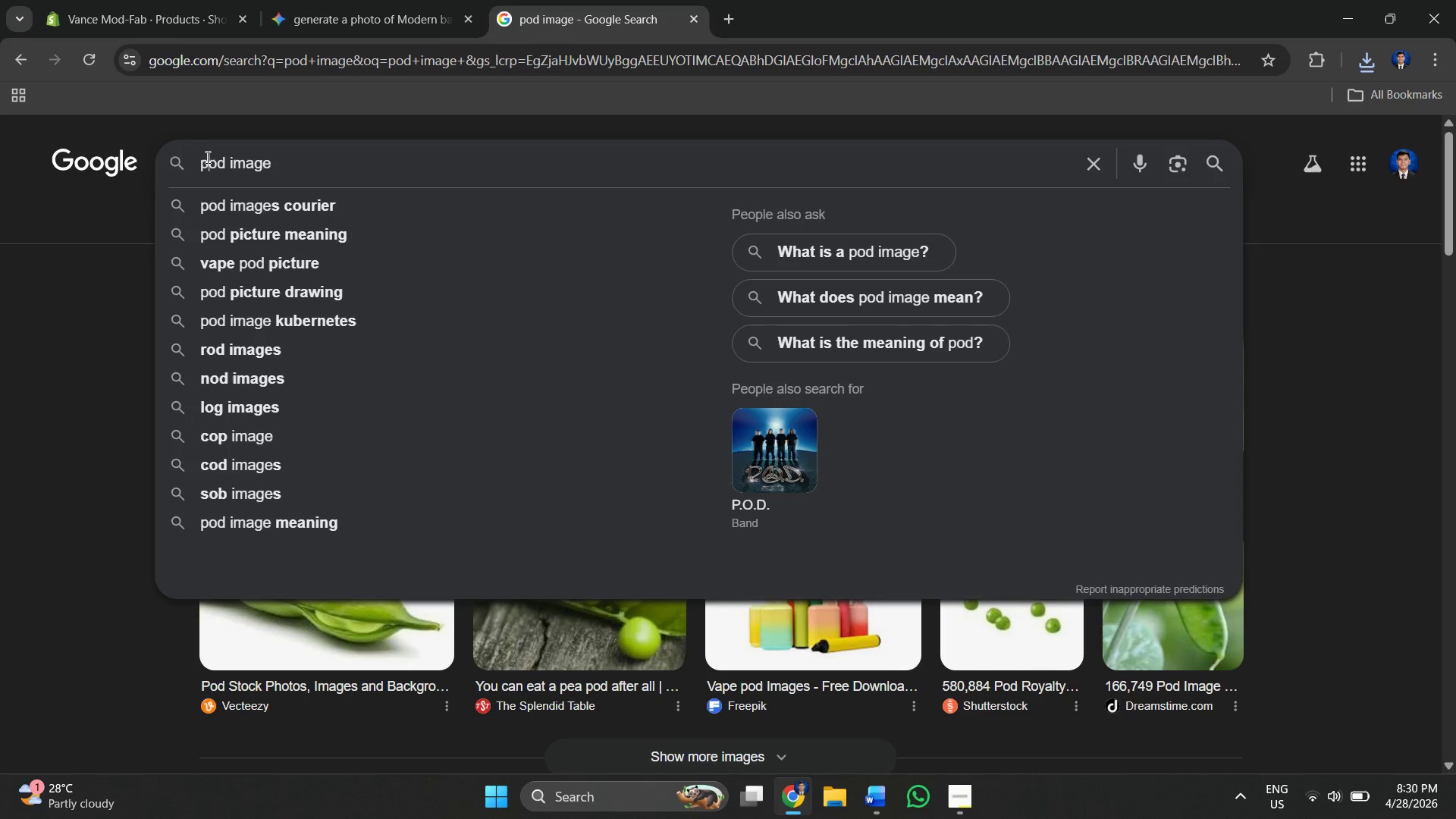 
double_click([204, 158])
 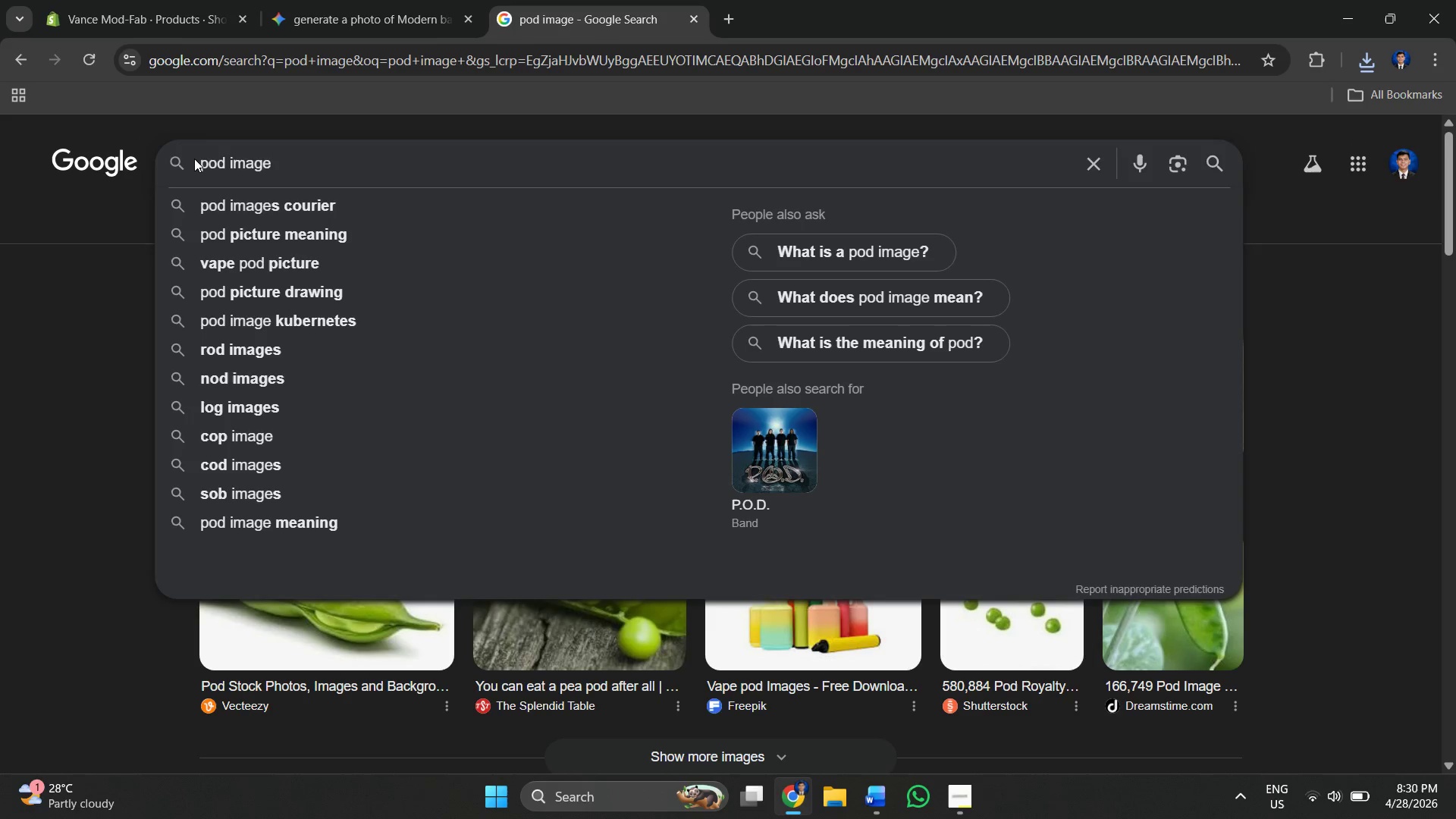 
type(work)
 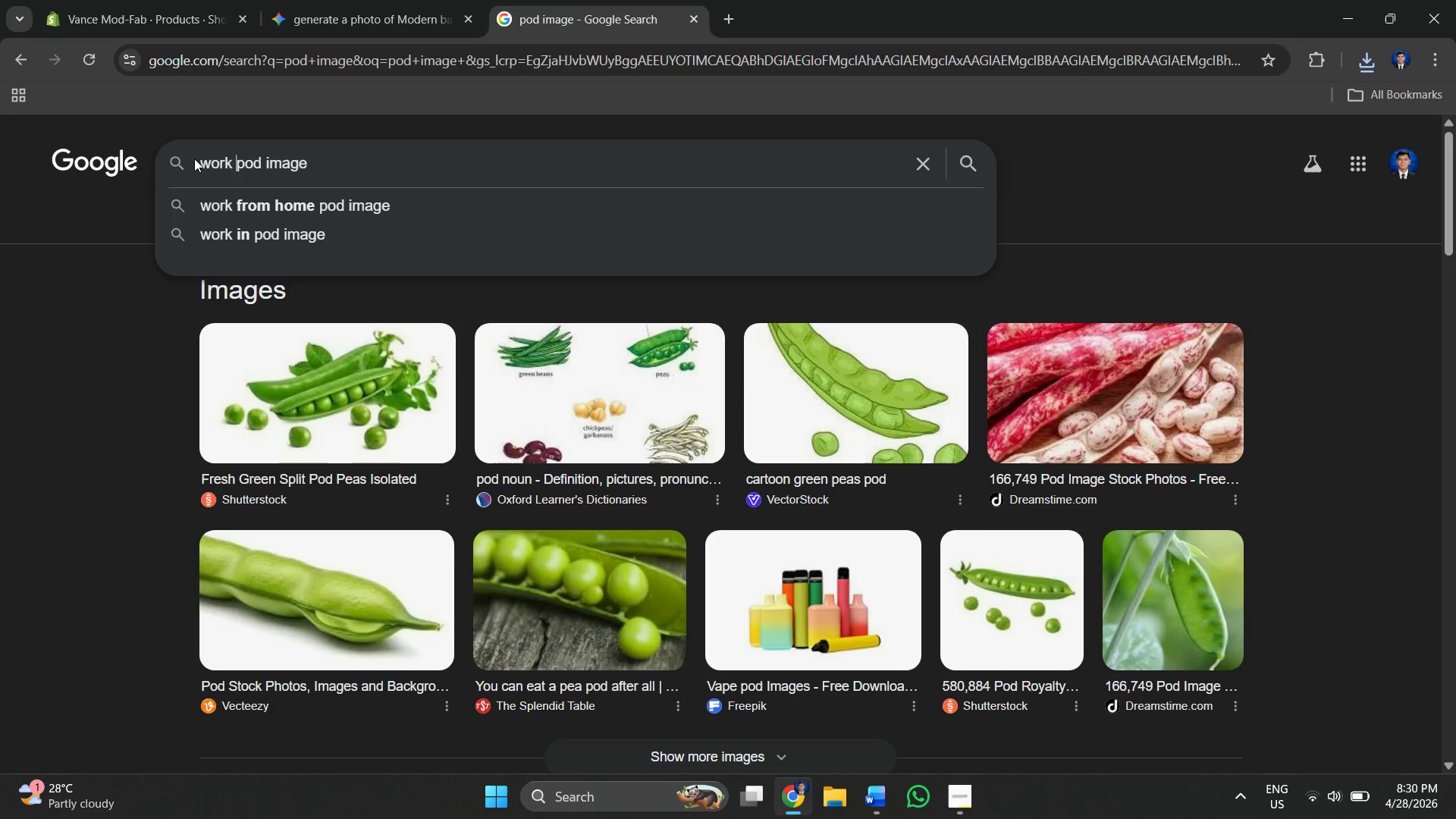 
key(Enter)
 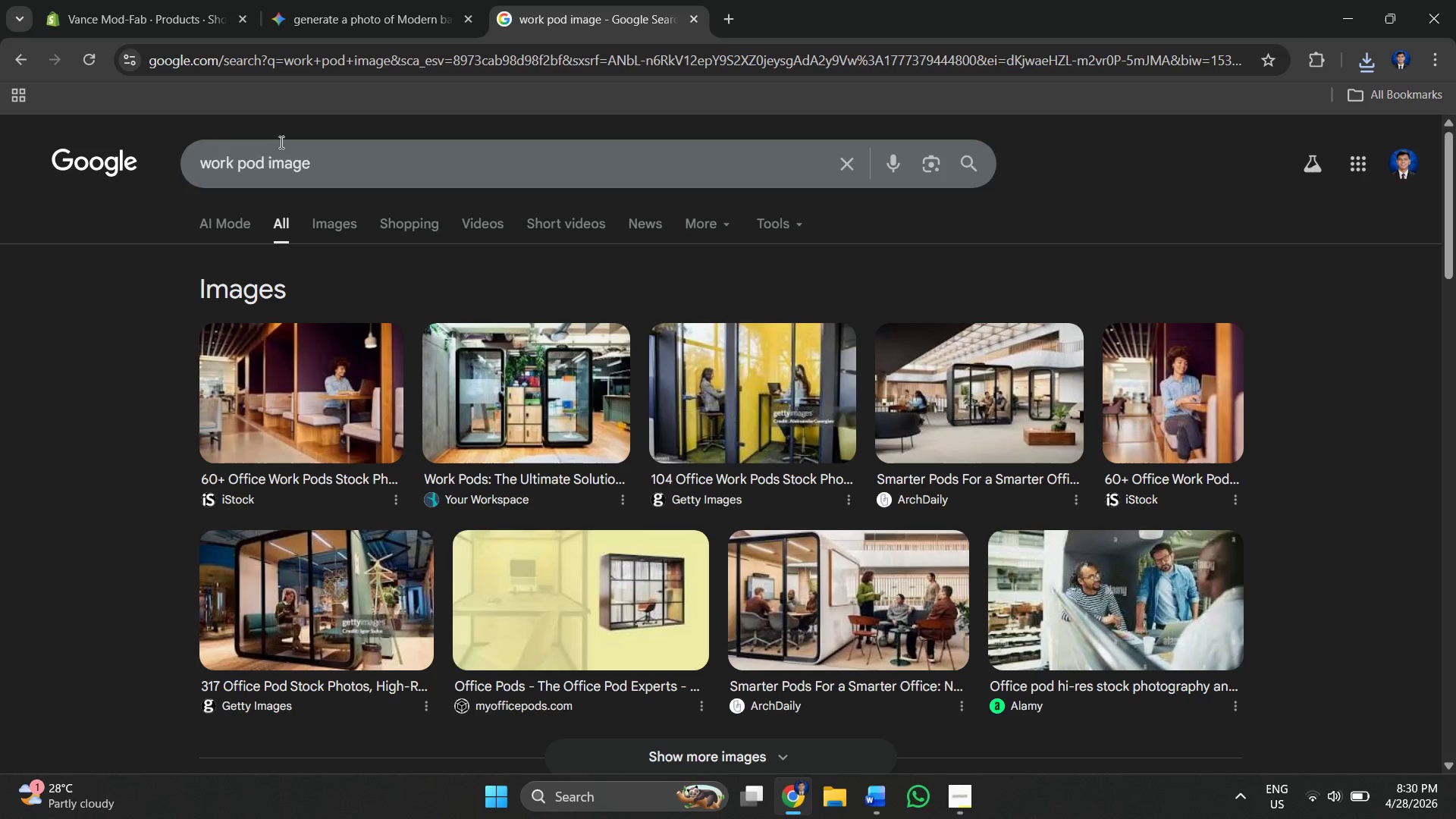 
scroll: coordinate [1103, 388], scroll_direction: down, amount: 15.0
 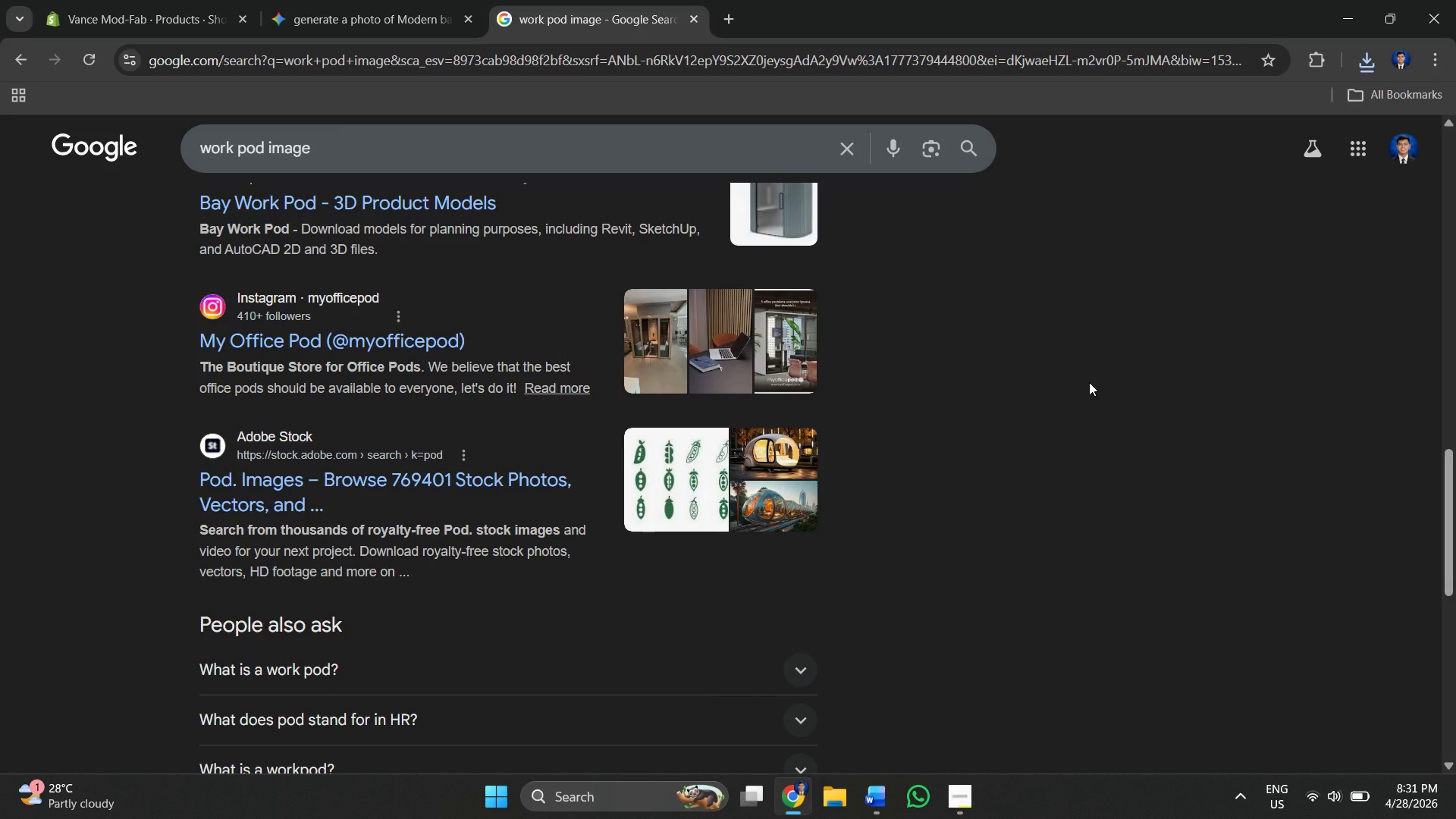 
scroll: coordinate [861, 318], scroll_direction: up, amount: 15.0
 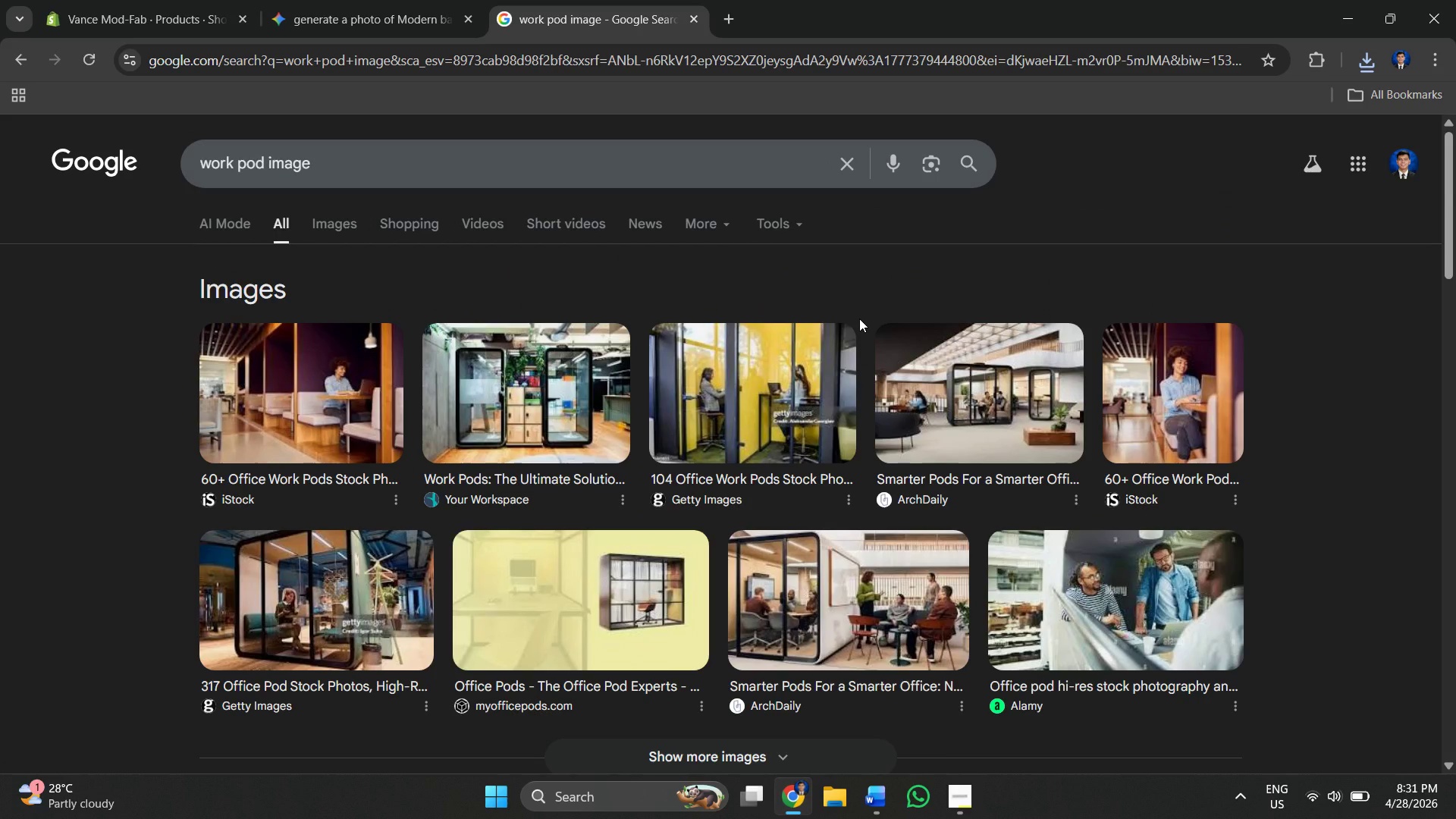 
left_click([433, 0])
 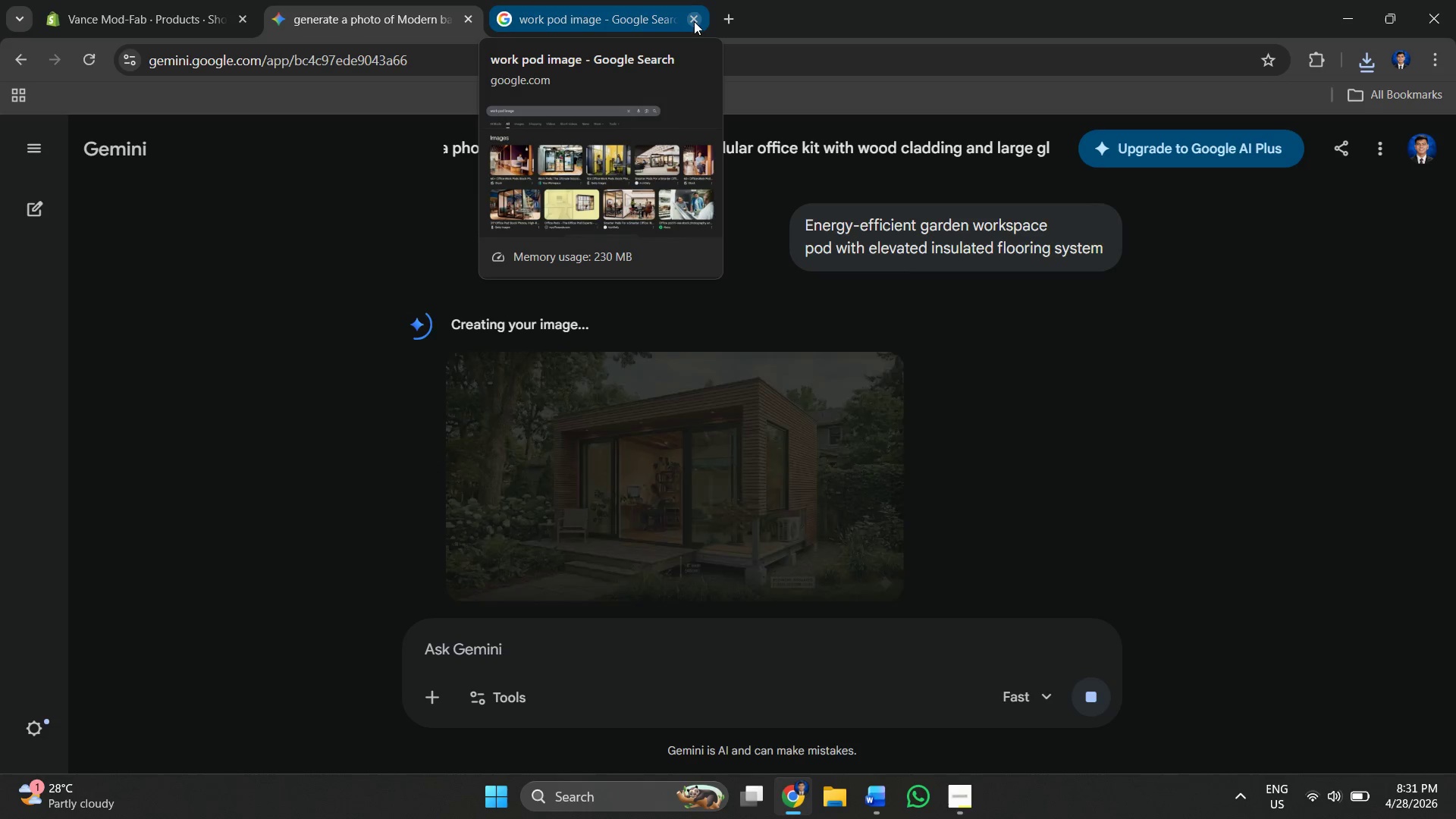 
left_click([694, 21])
 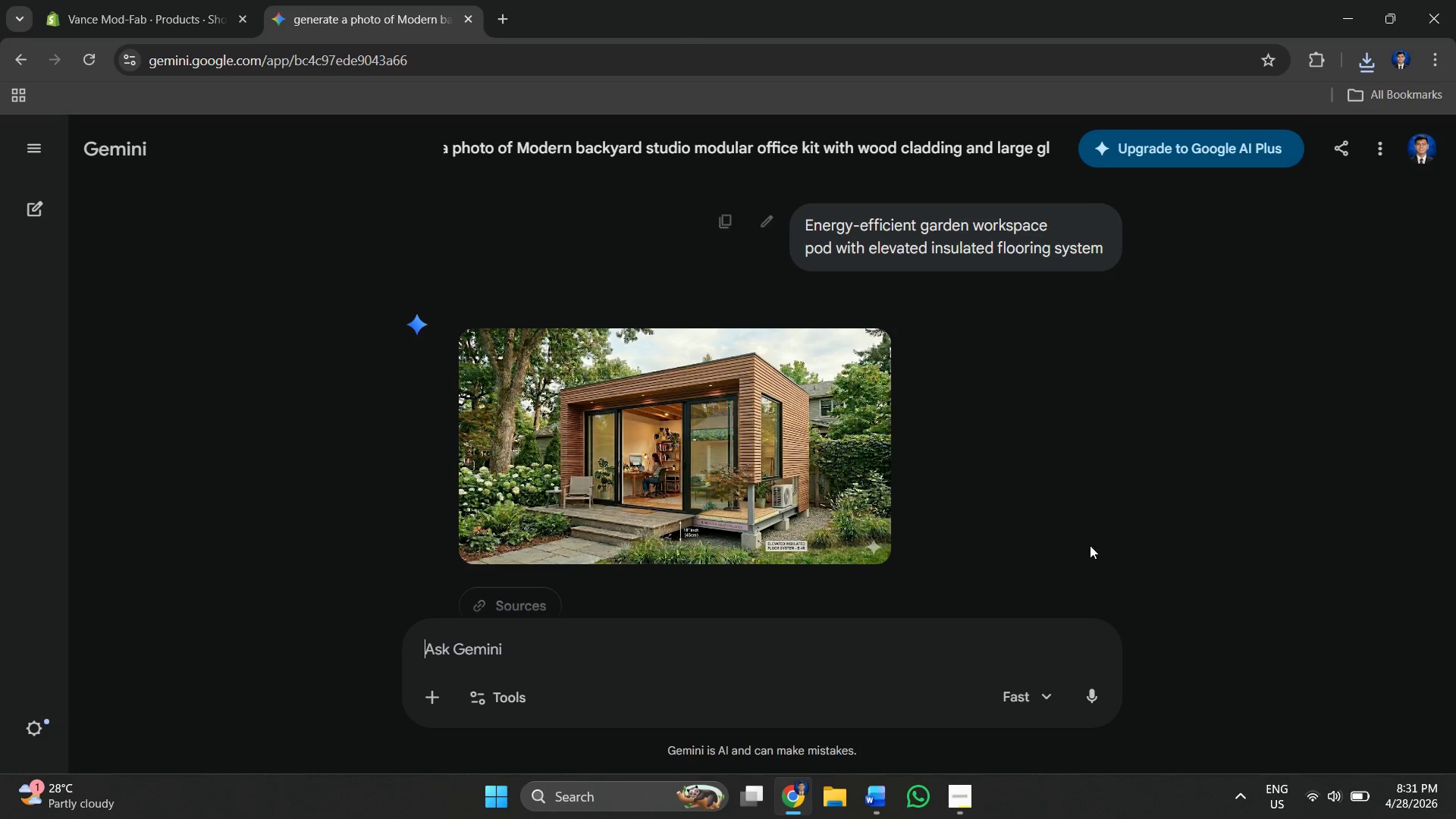 
scroll: coordinate [880, 390], scroll_direction: down, amount: 5.0
 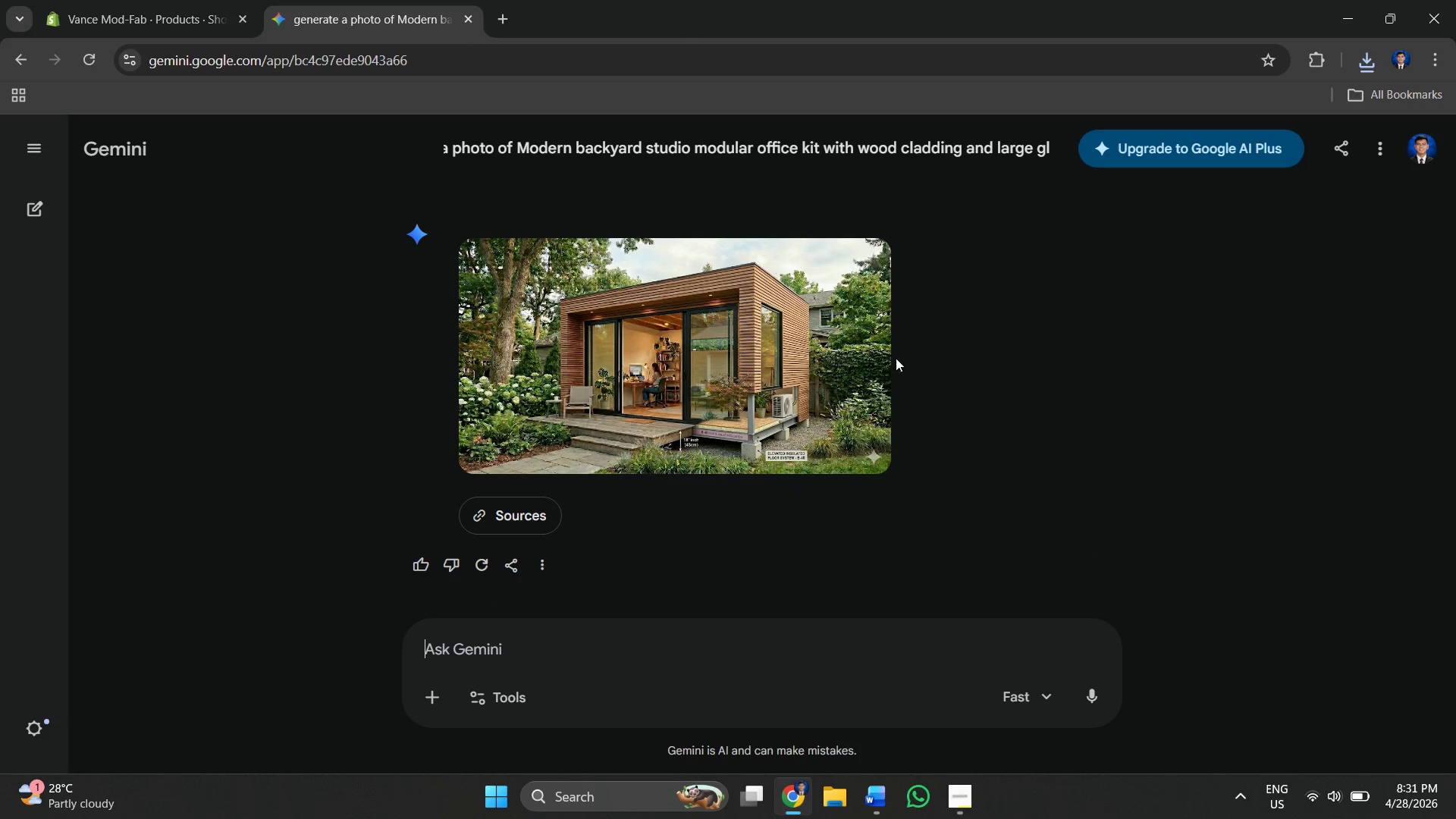 
scroll: coordinate [877, 346], scroll_direction: up, amount: 24.0
 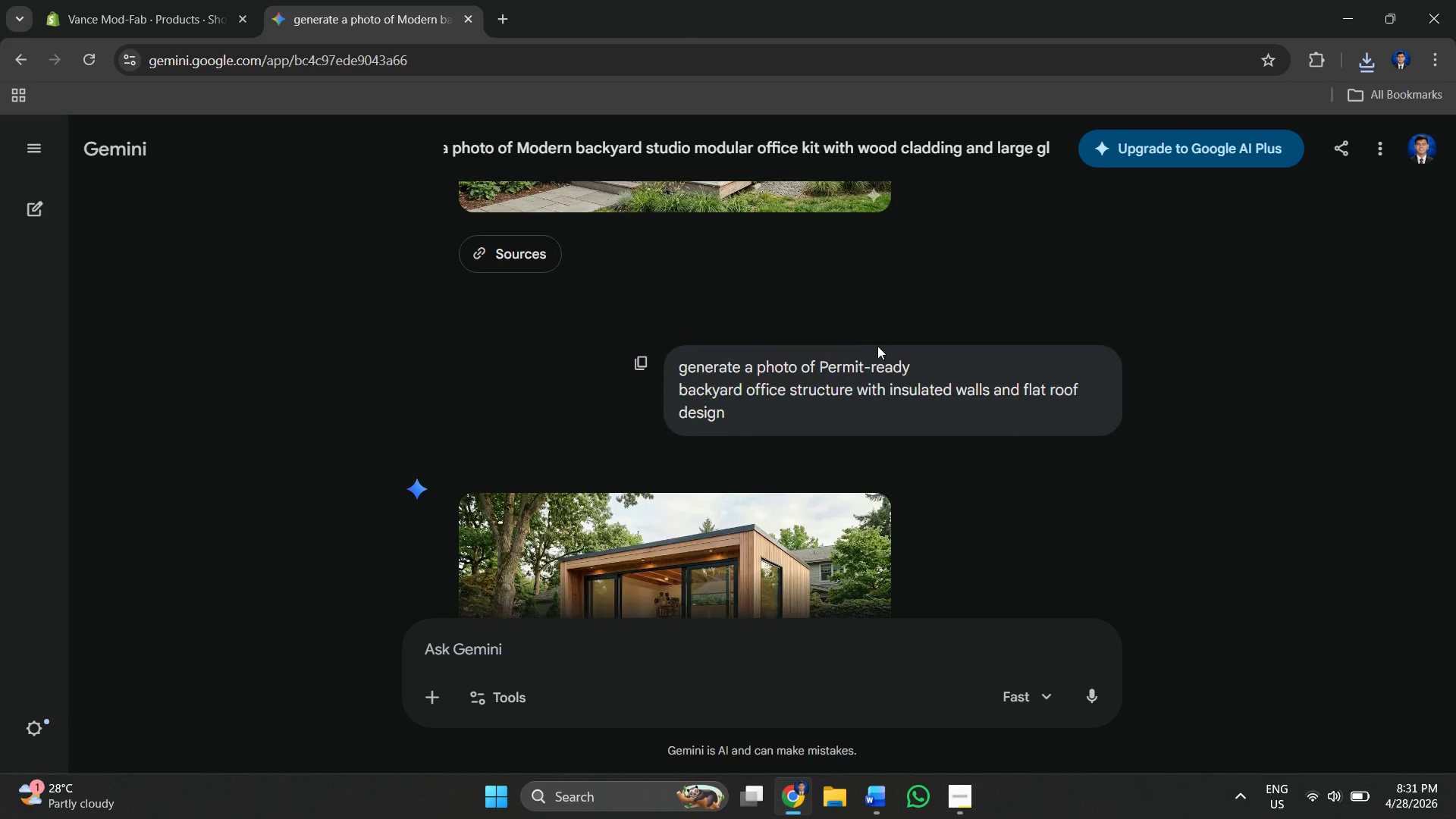 
scroll: coordinate [804, 340], scroll_direction: down, amount: 21.0
 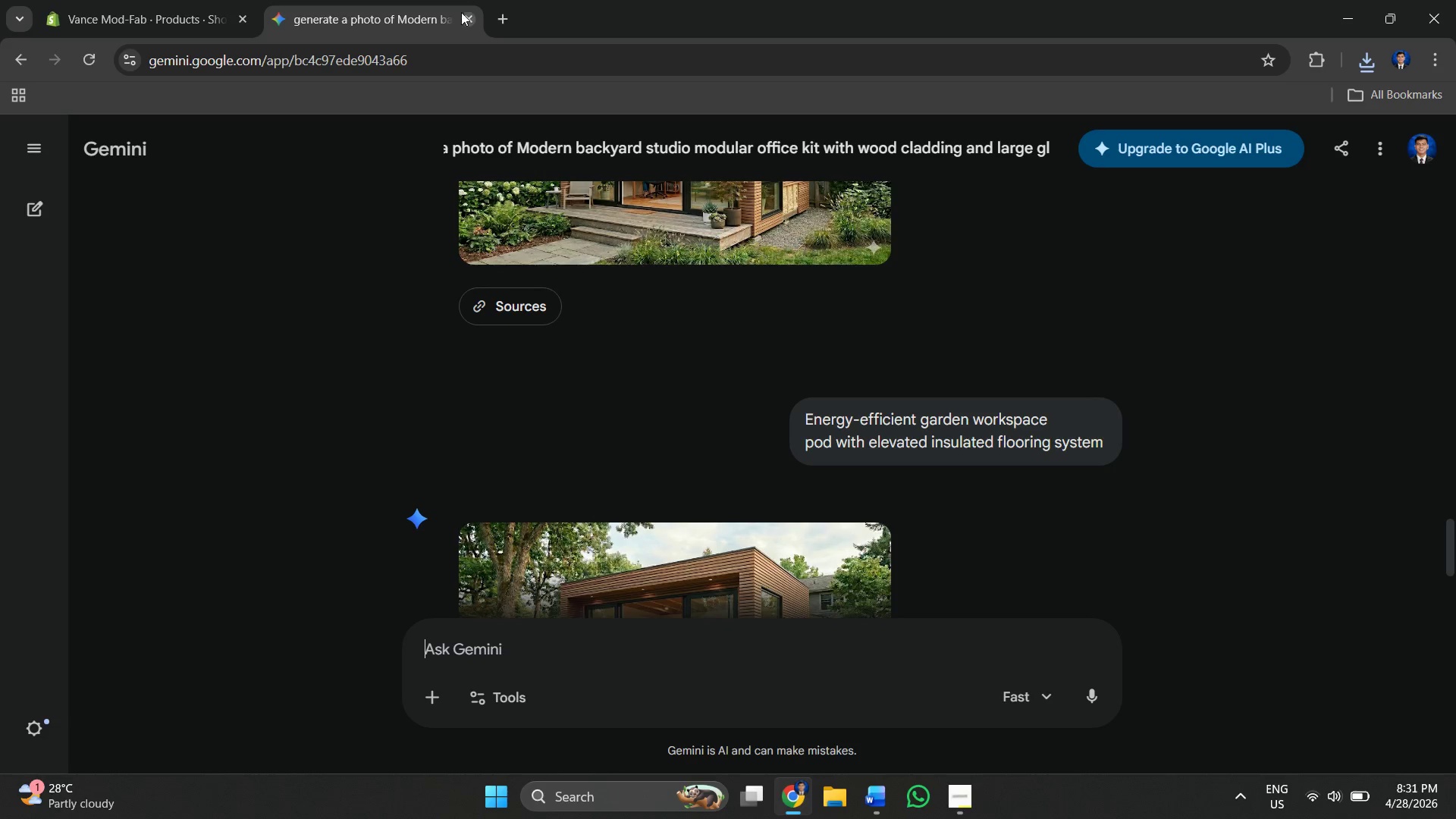 
left_click([462, 12])
 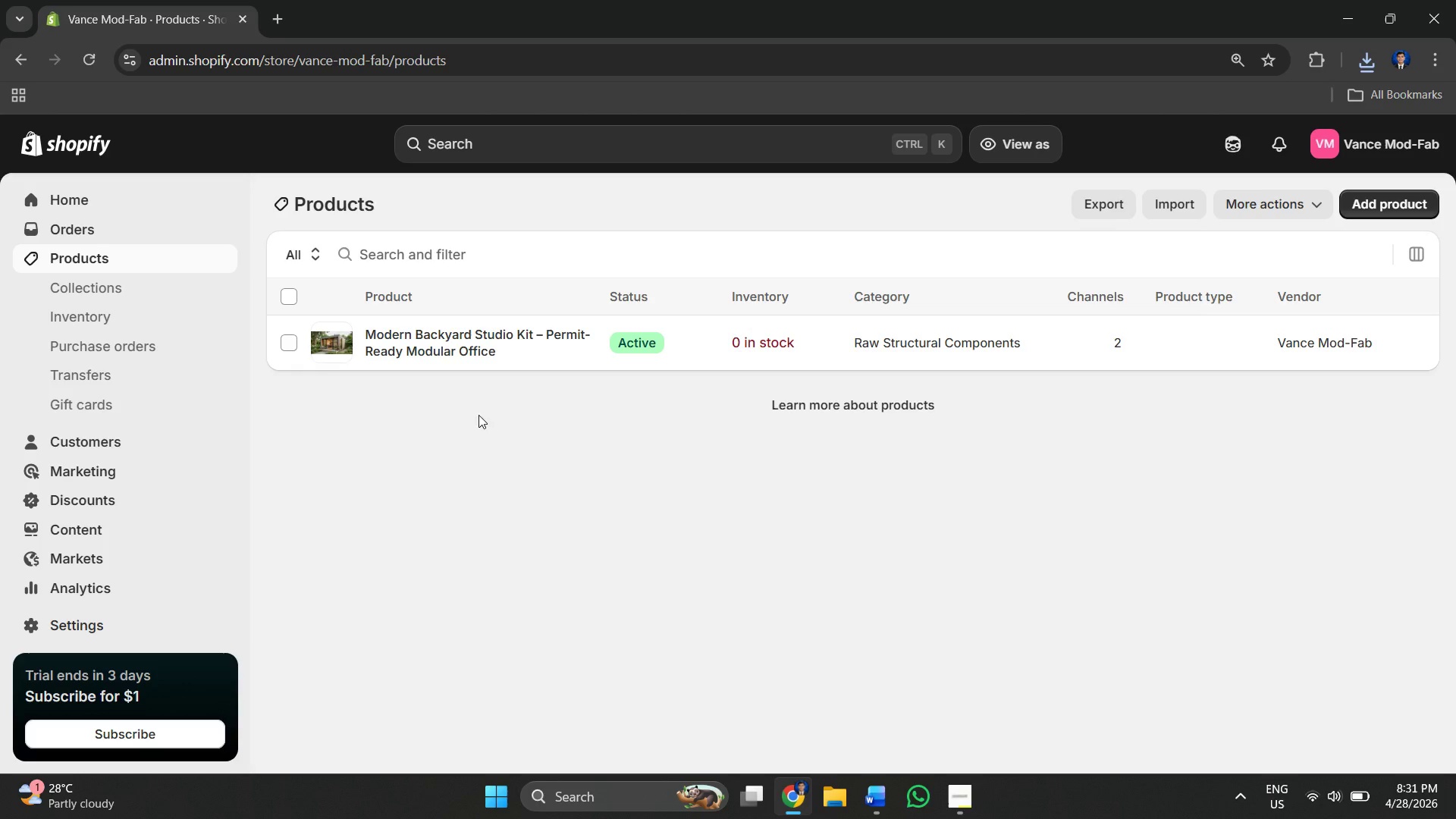 
left_click([670, 636])
 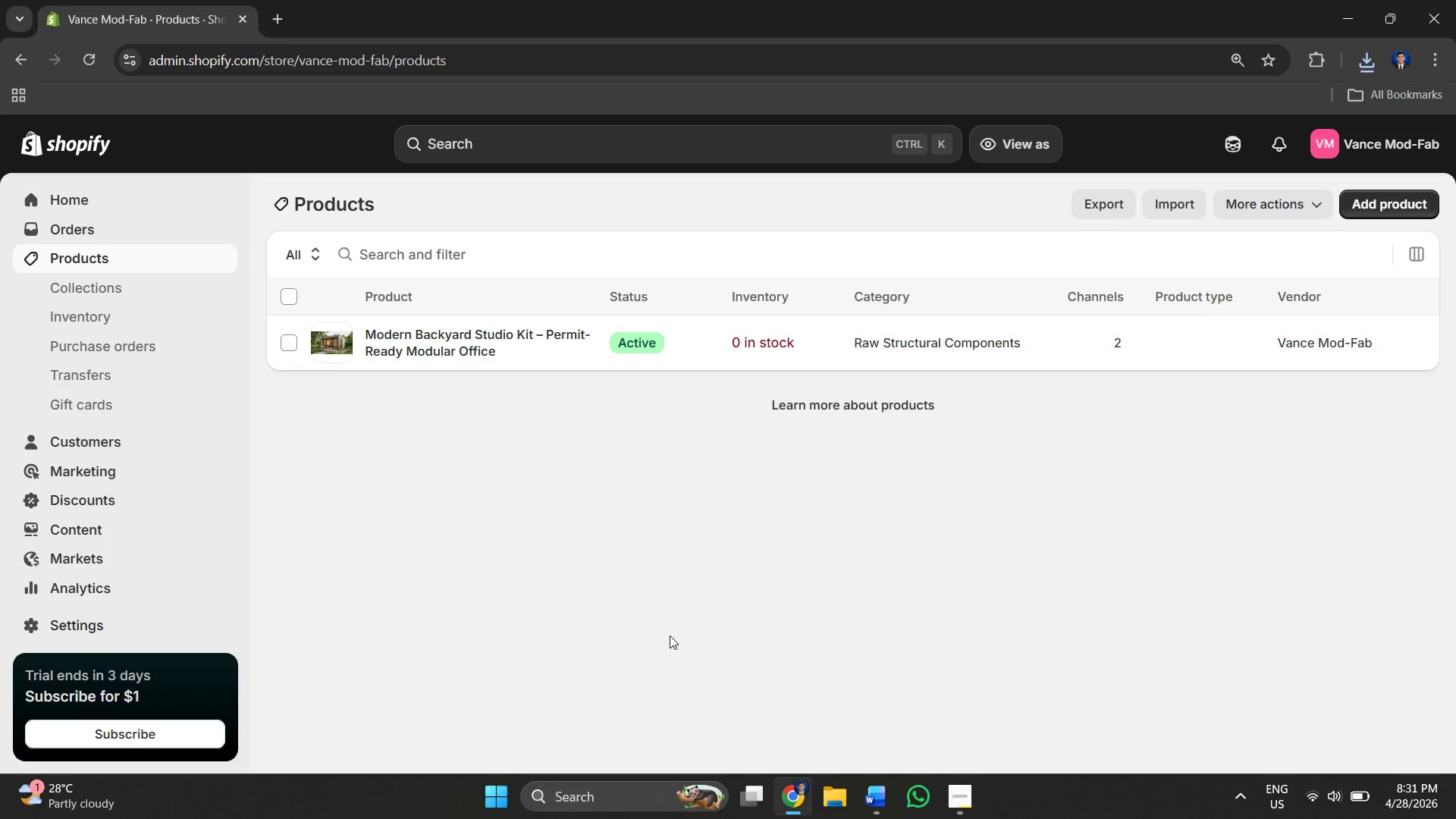 
key(Alt+Tab)
 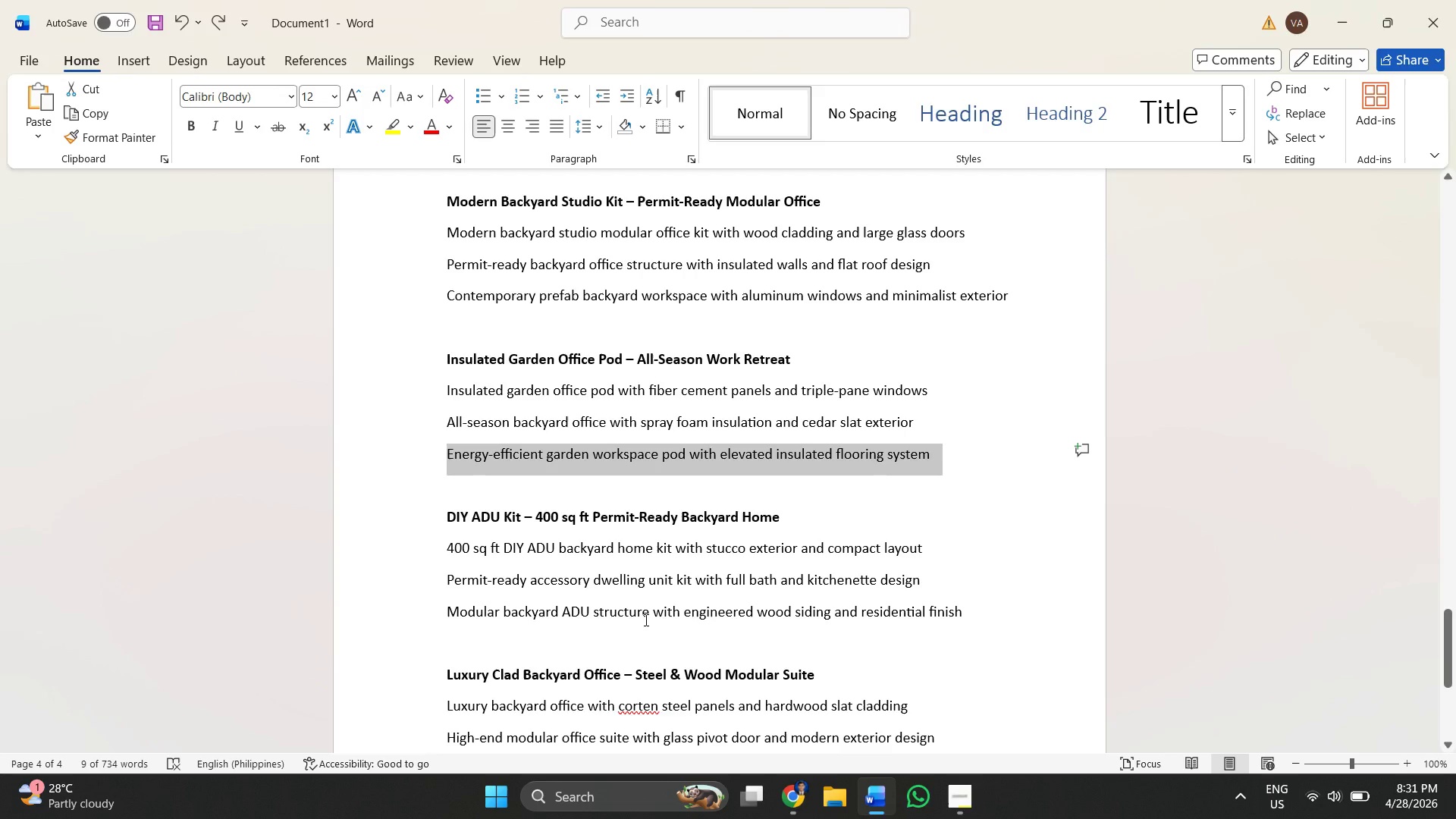 
left_click([780, 534])
 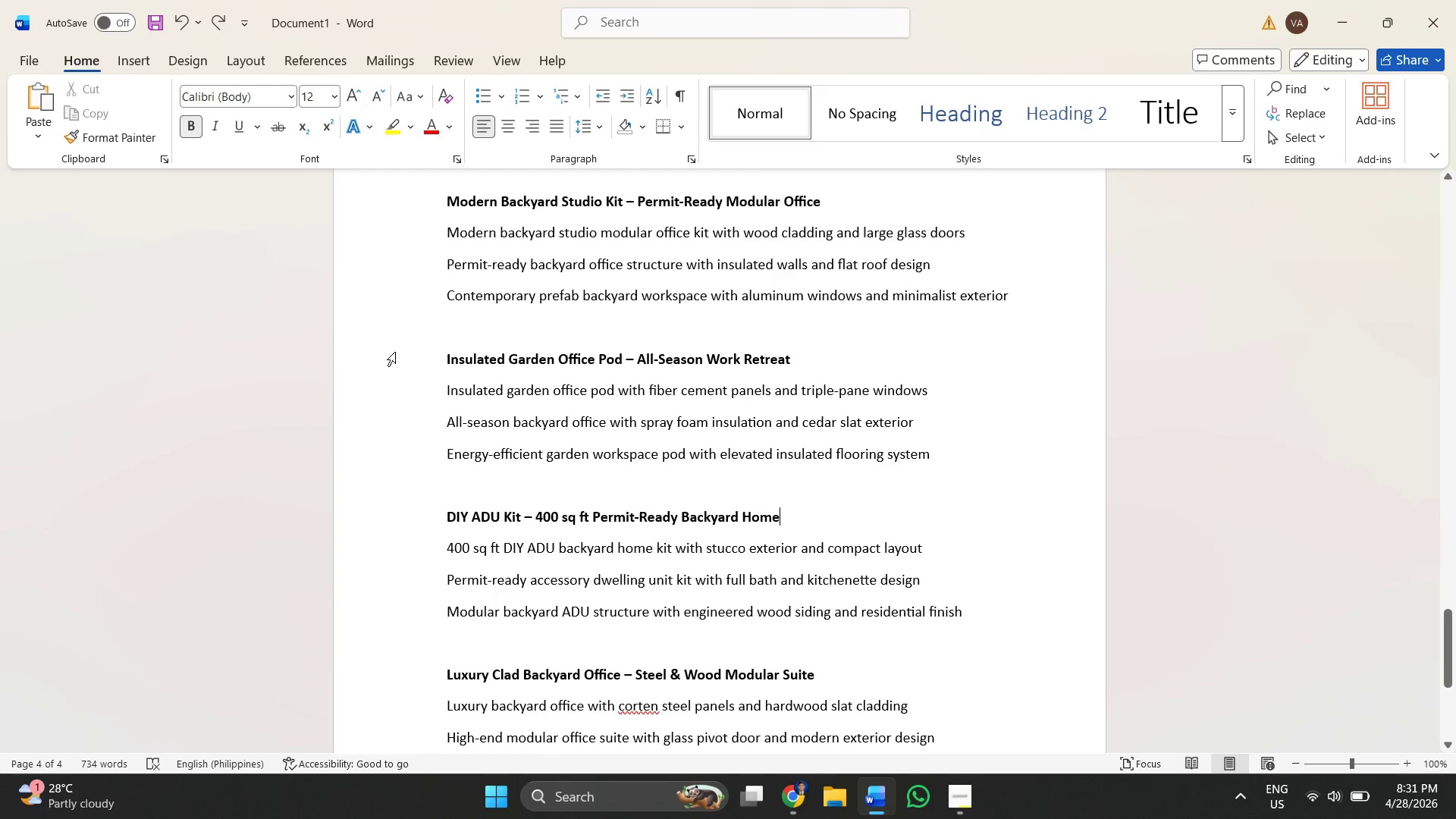 
key(Alt+Tab)
 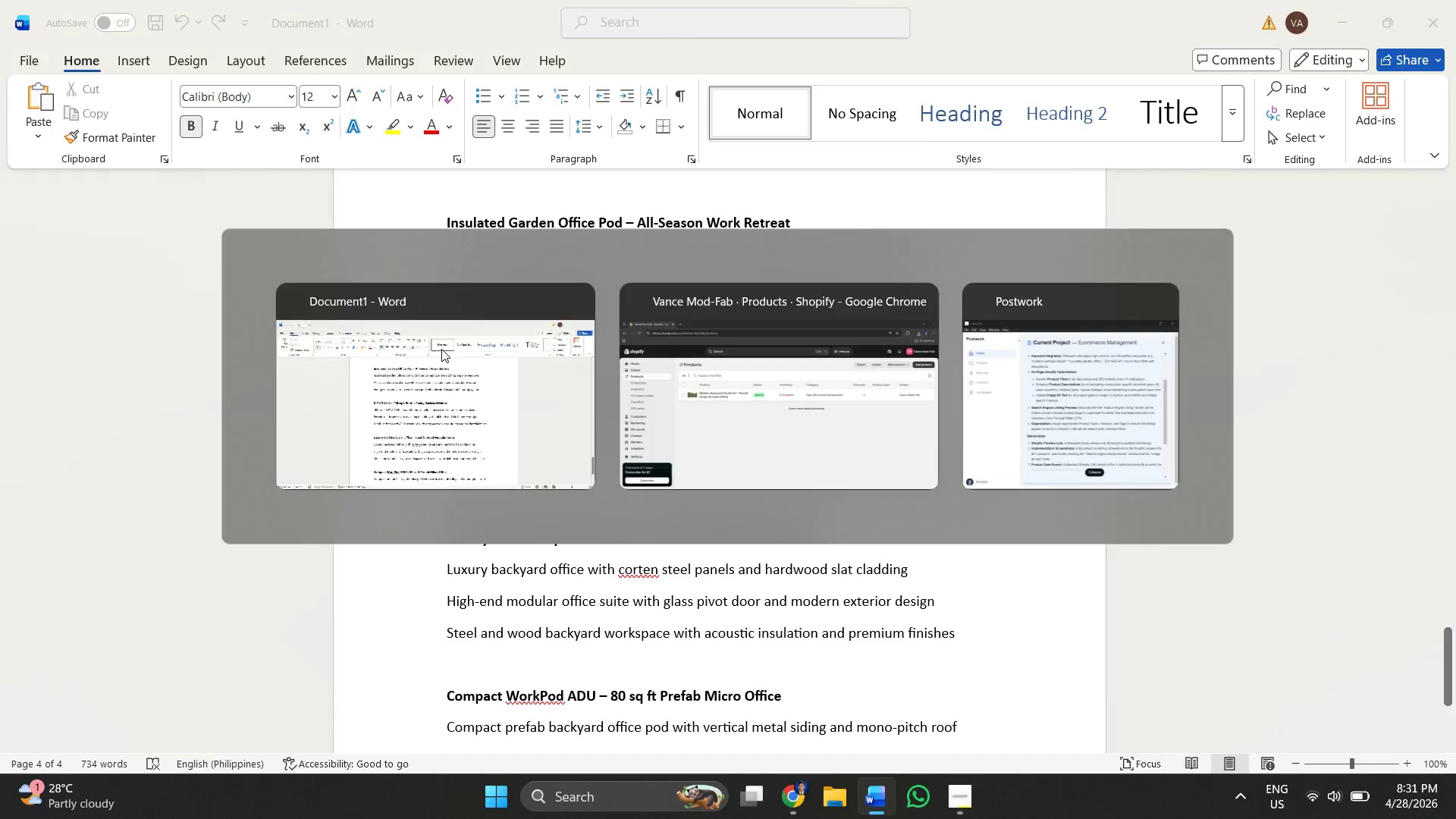 
key(Alt+Tab)
 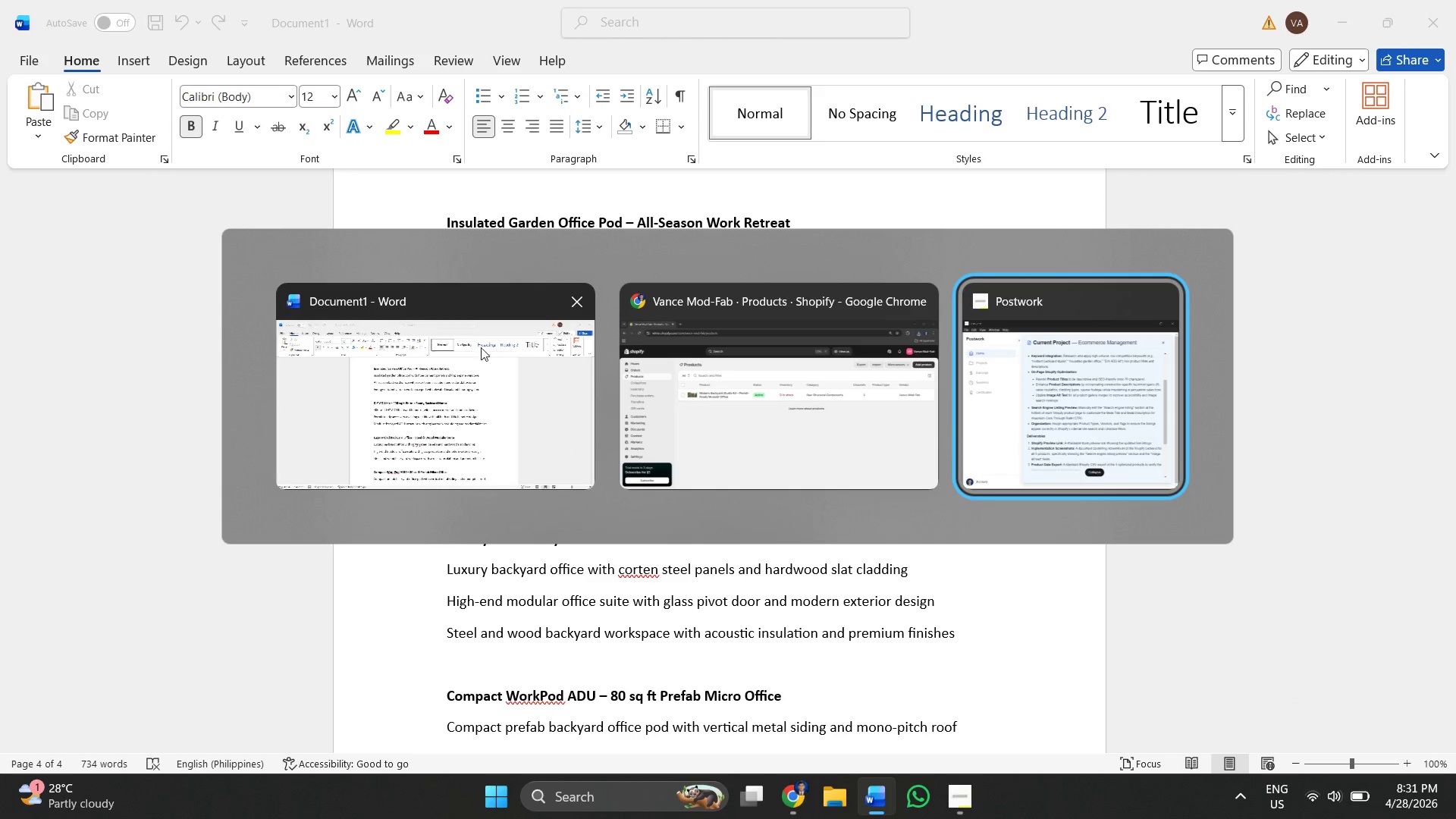 
scroll: coordinate [435, 349], scroll_direction: down, amount: 3.0
 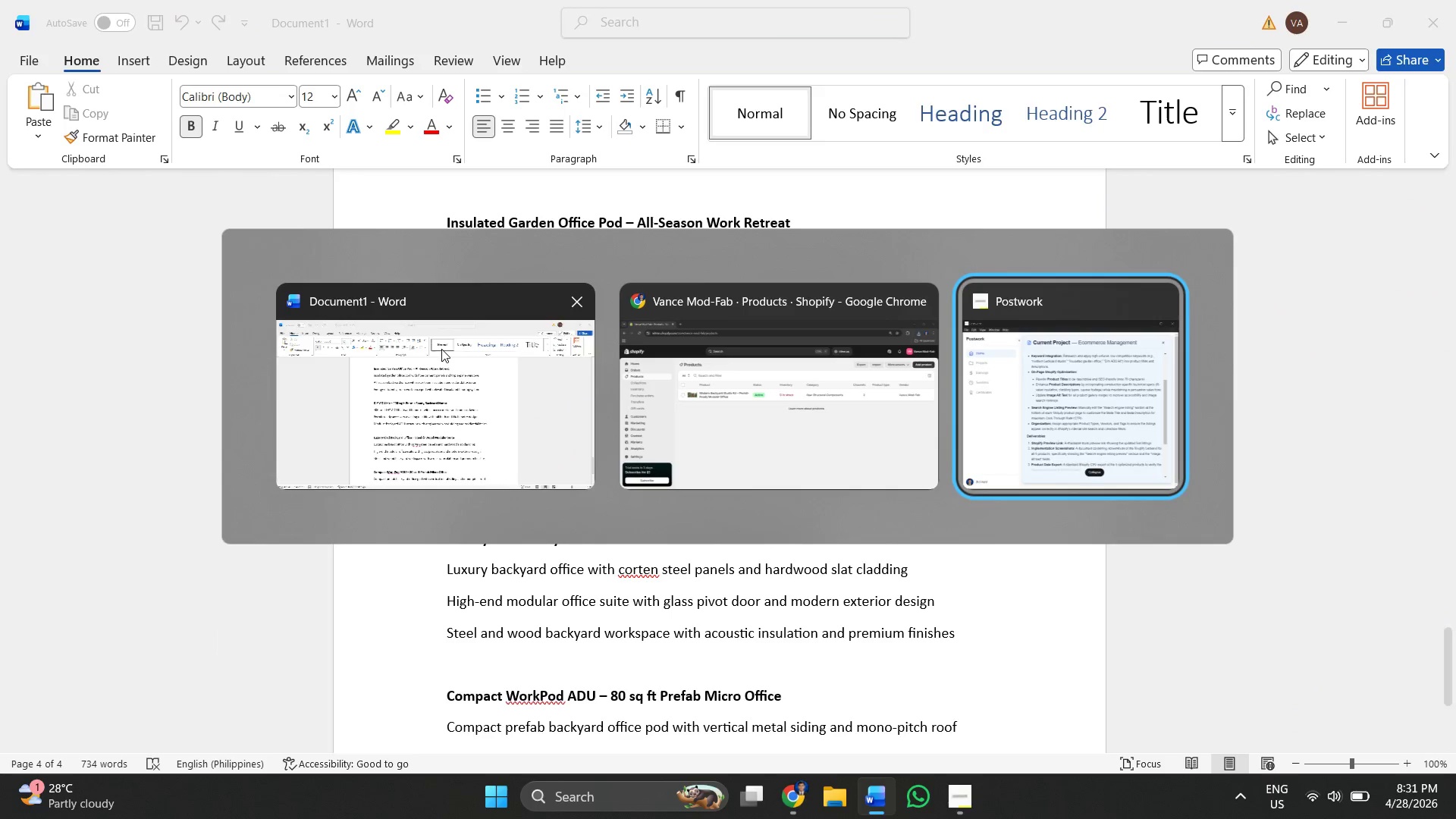 
key(Alt+Tab)
 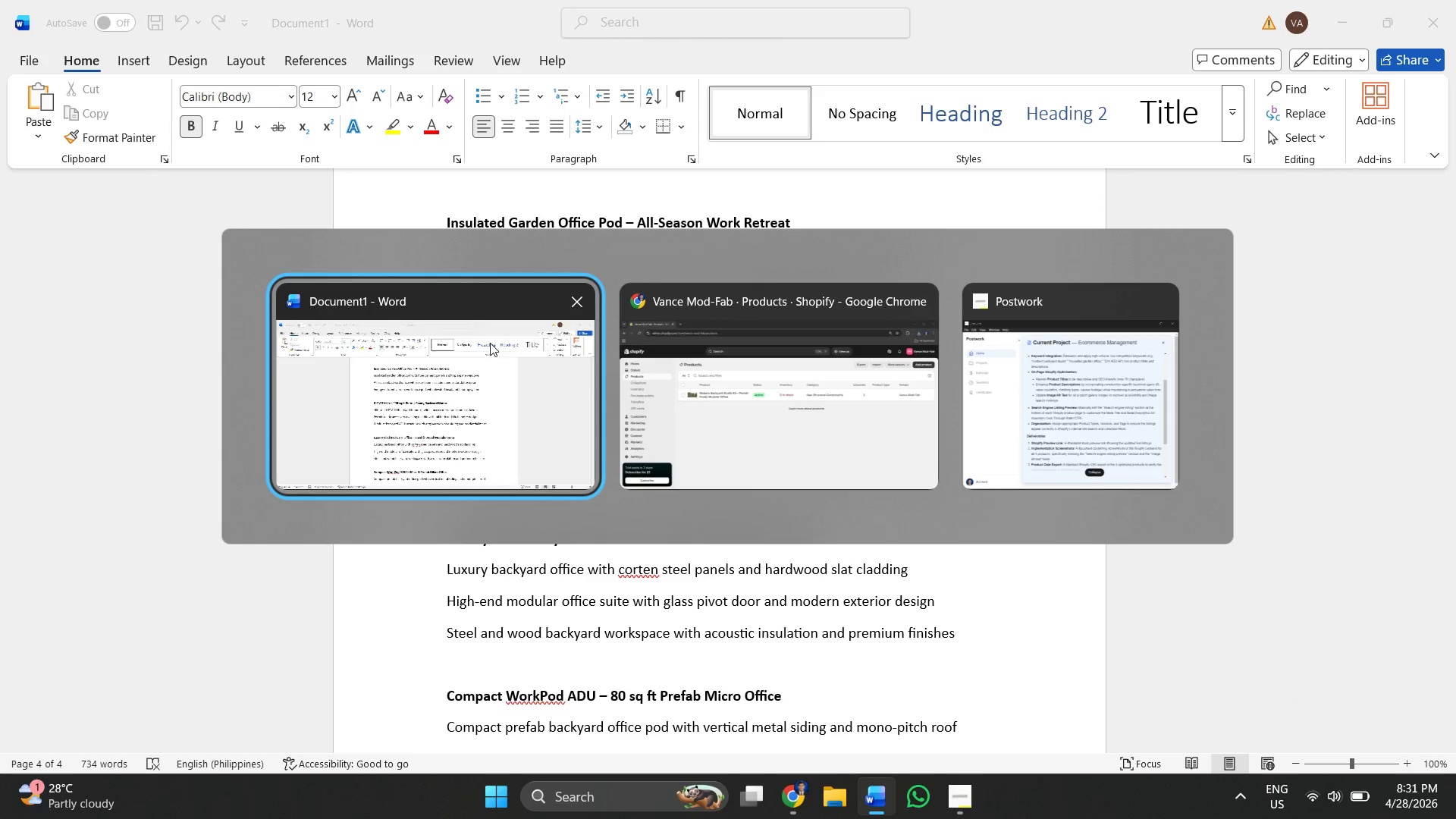 
key(Alt+Tab)
 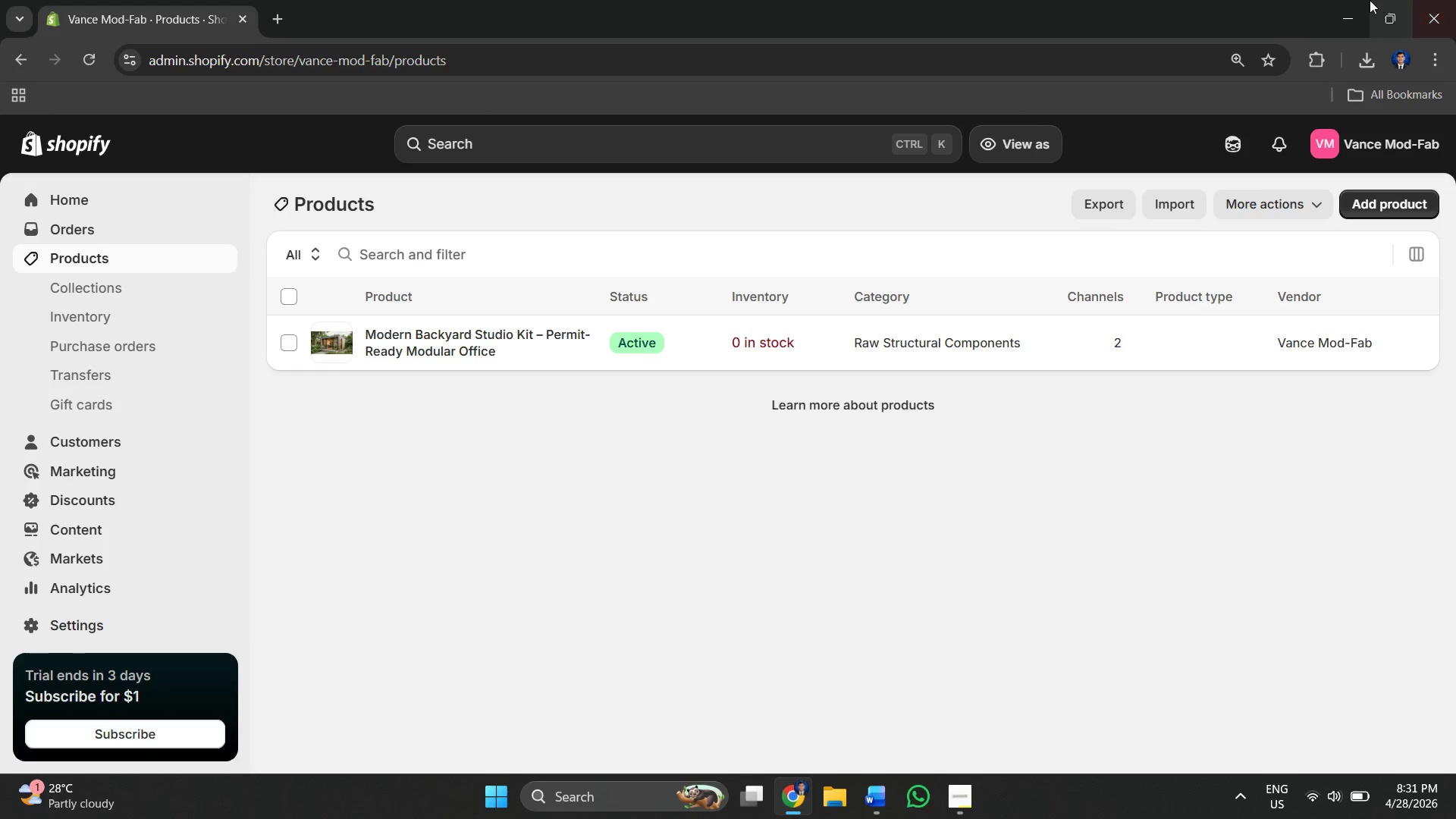 
left_click([1359, 7])
 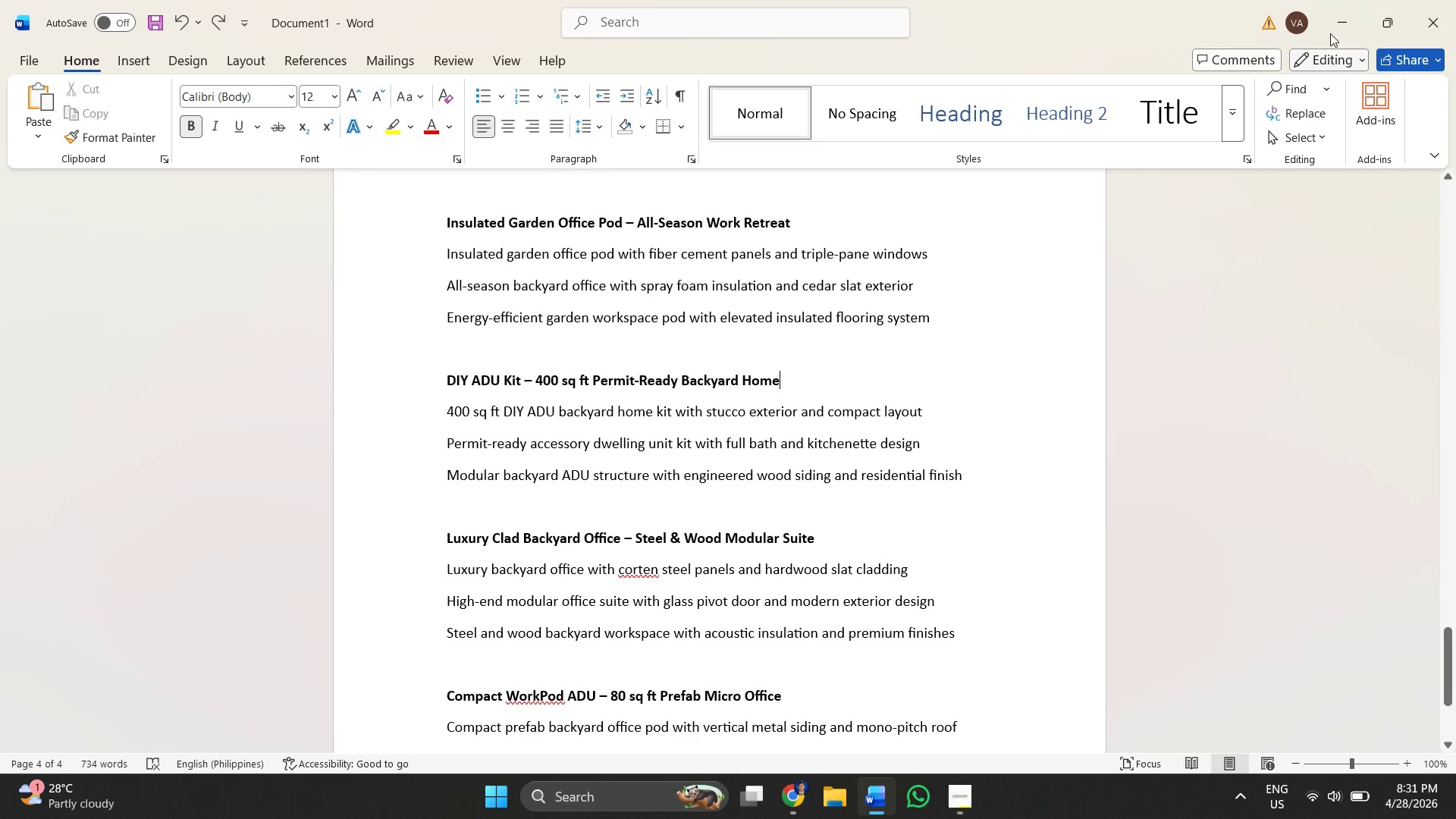 
left_click([1331, 27])